 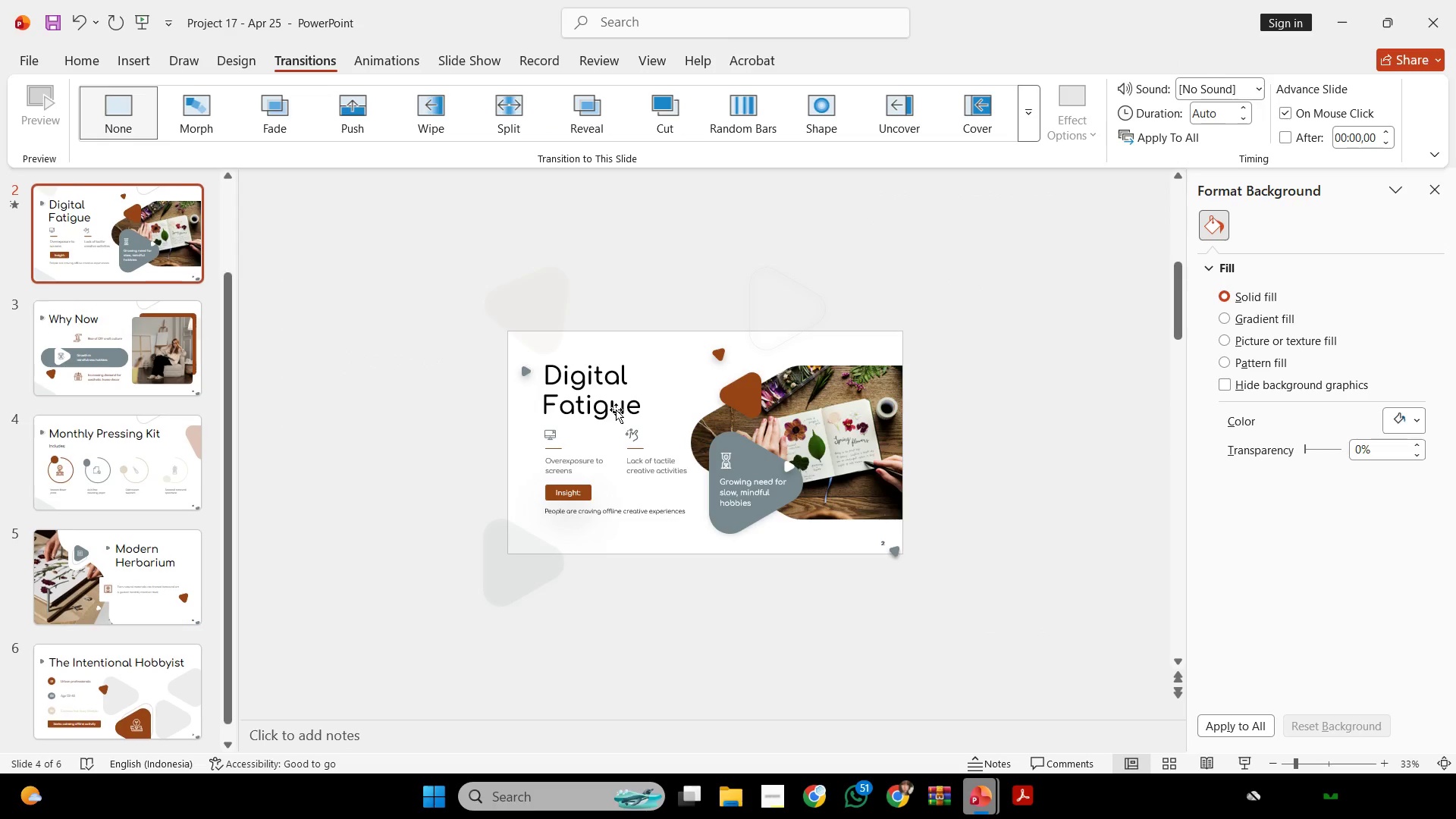 
left_click_drag(start_coordinate=[416, 259], to_coordinate=[1173, 637])
 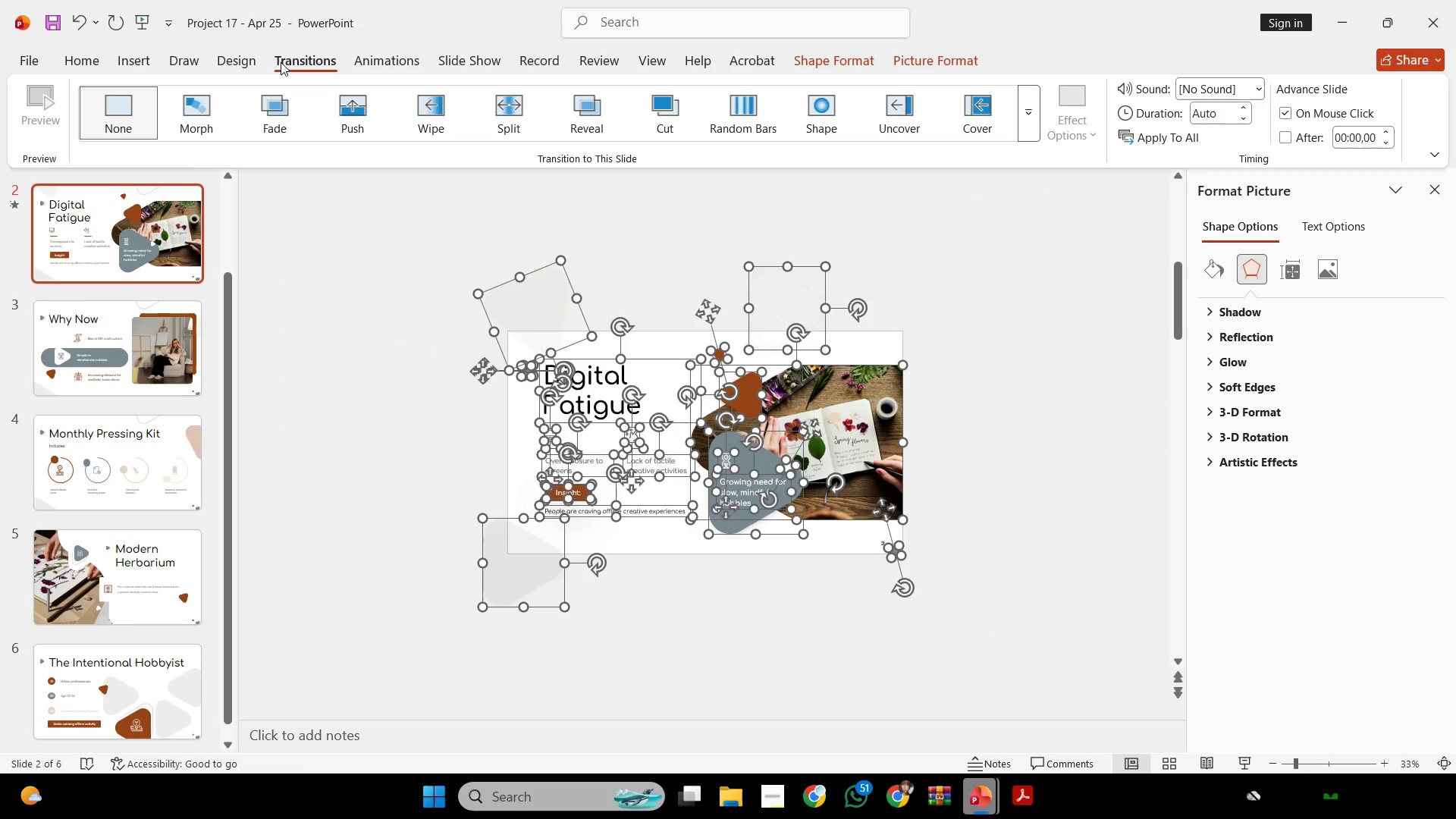 
left_click([249, 63])
 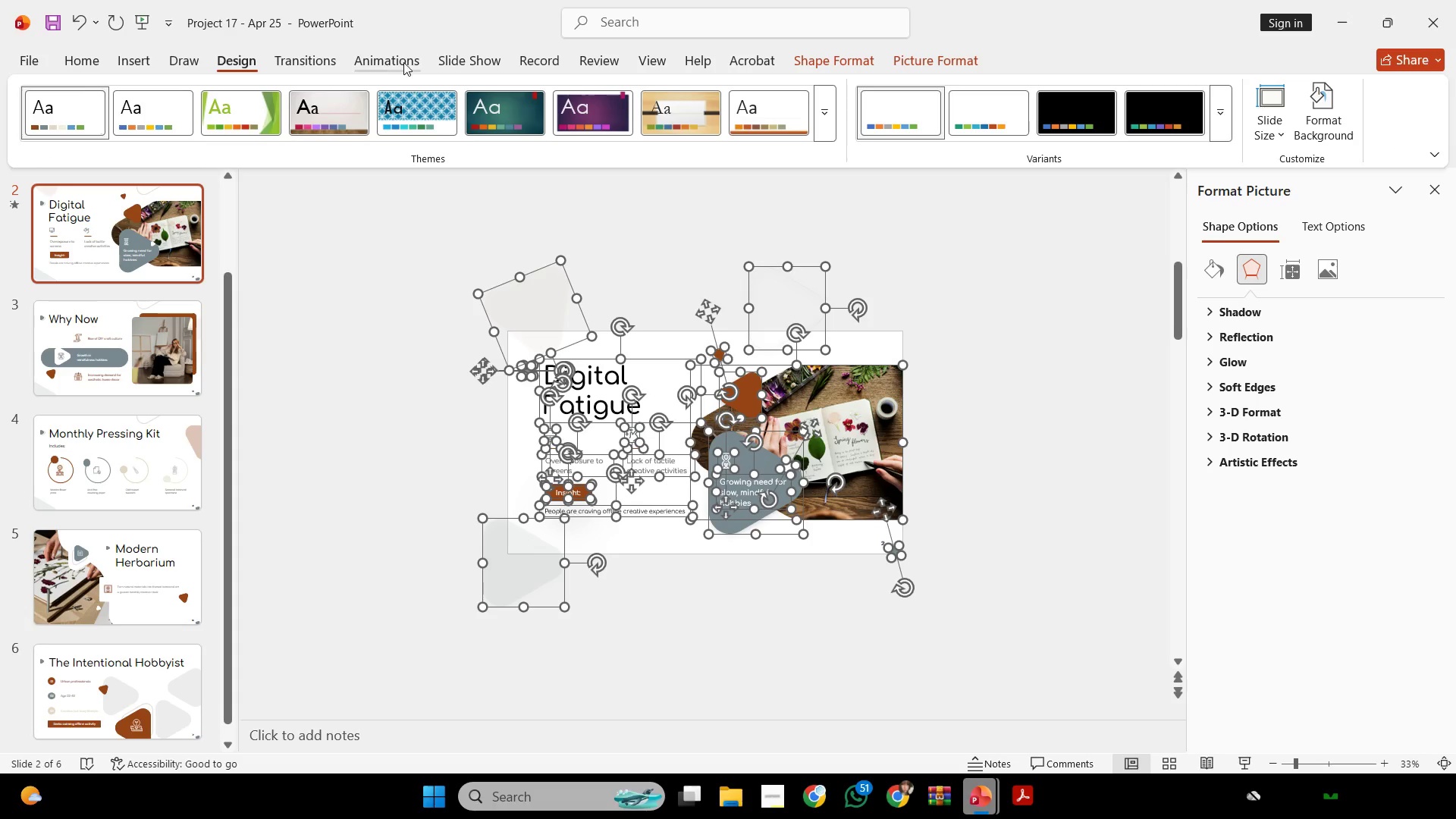 
left_click([407, 62])
 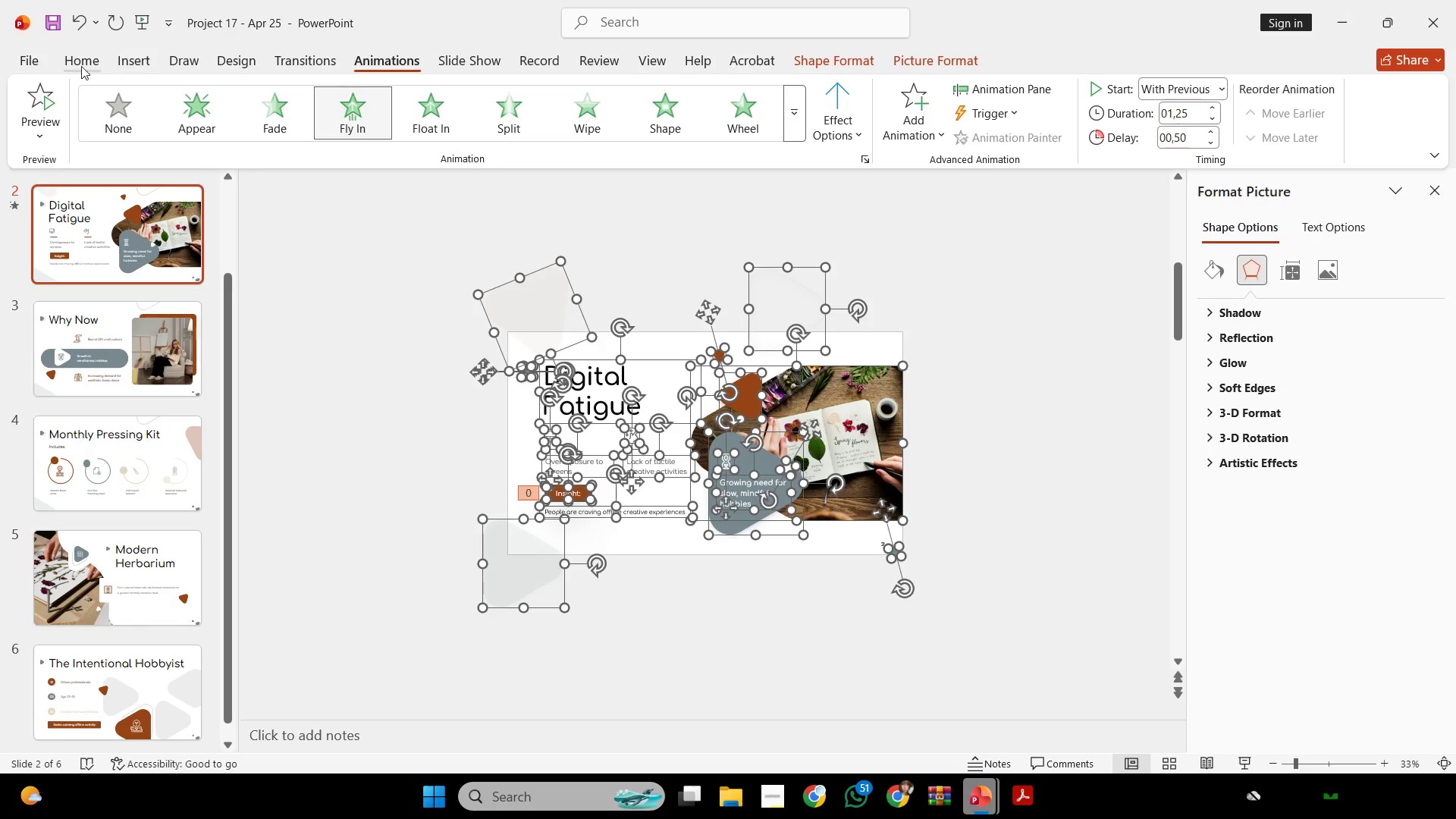 
left_click([108, 112])
 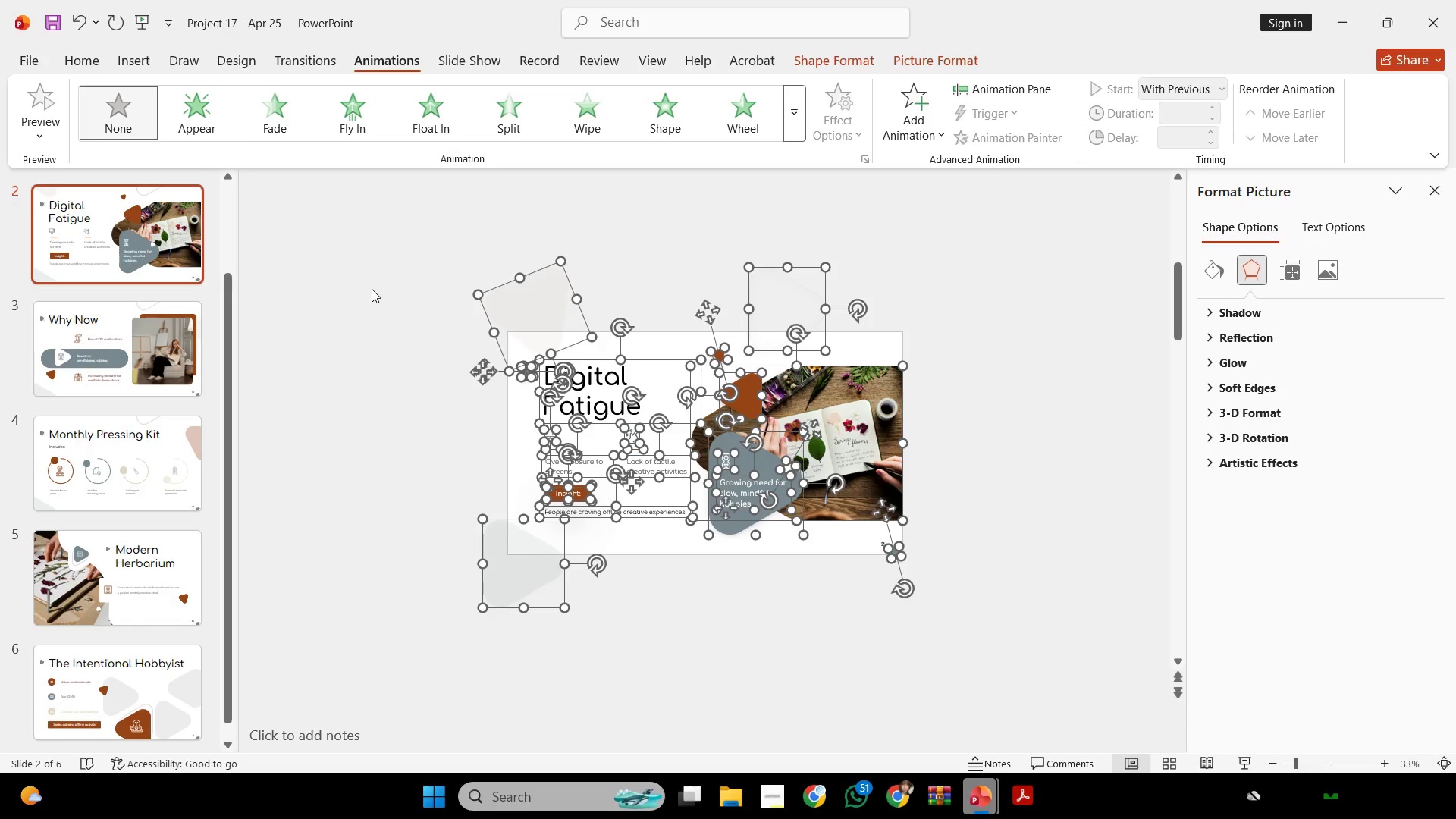 
scroll: coordinate [83, 368], scroll_direction: down, amount: 2.0
 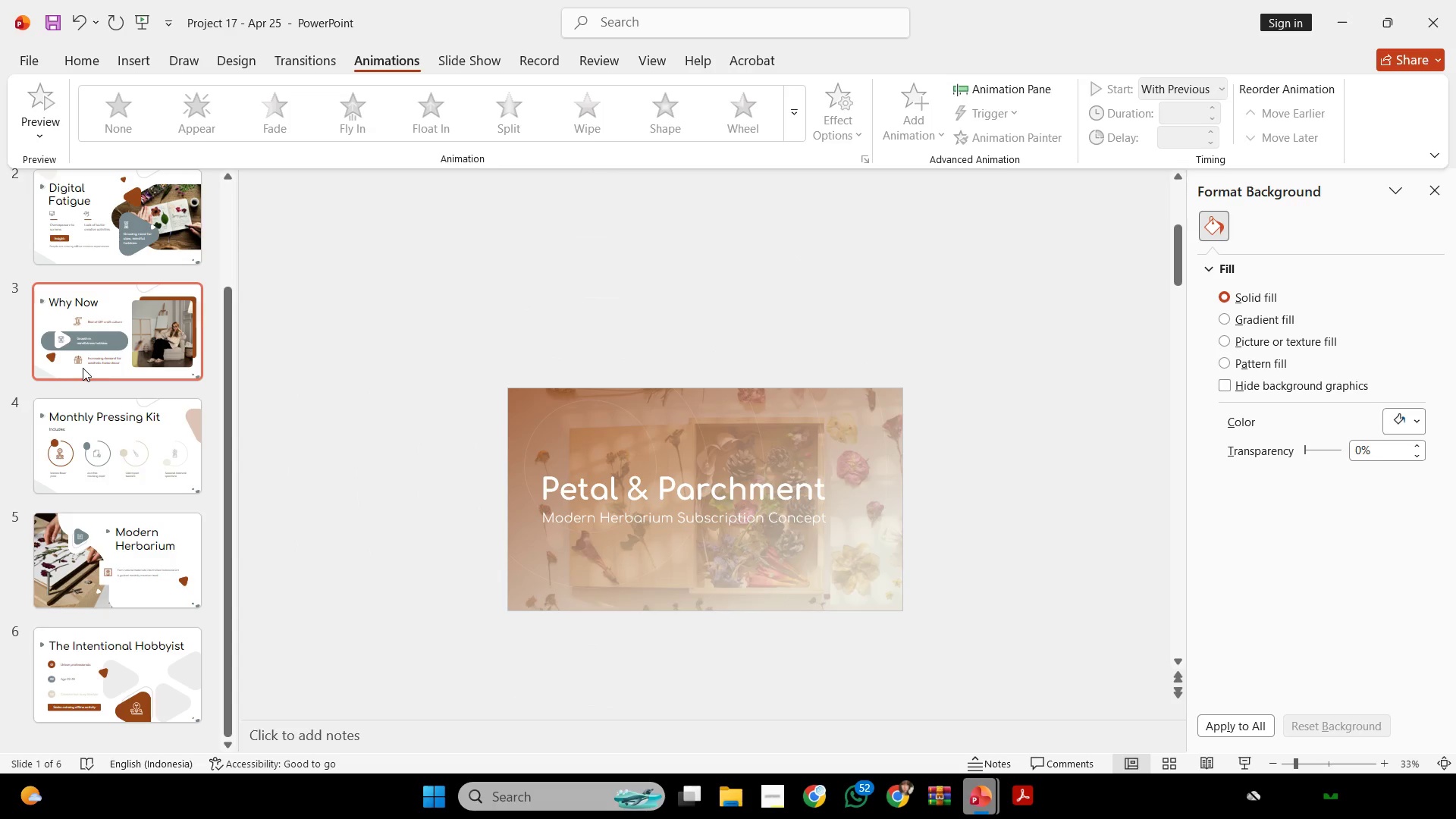 
wait(103.57)
 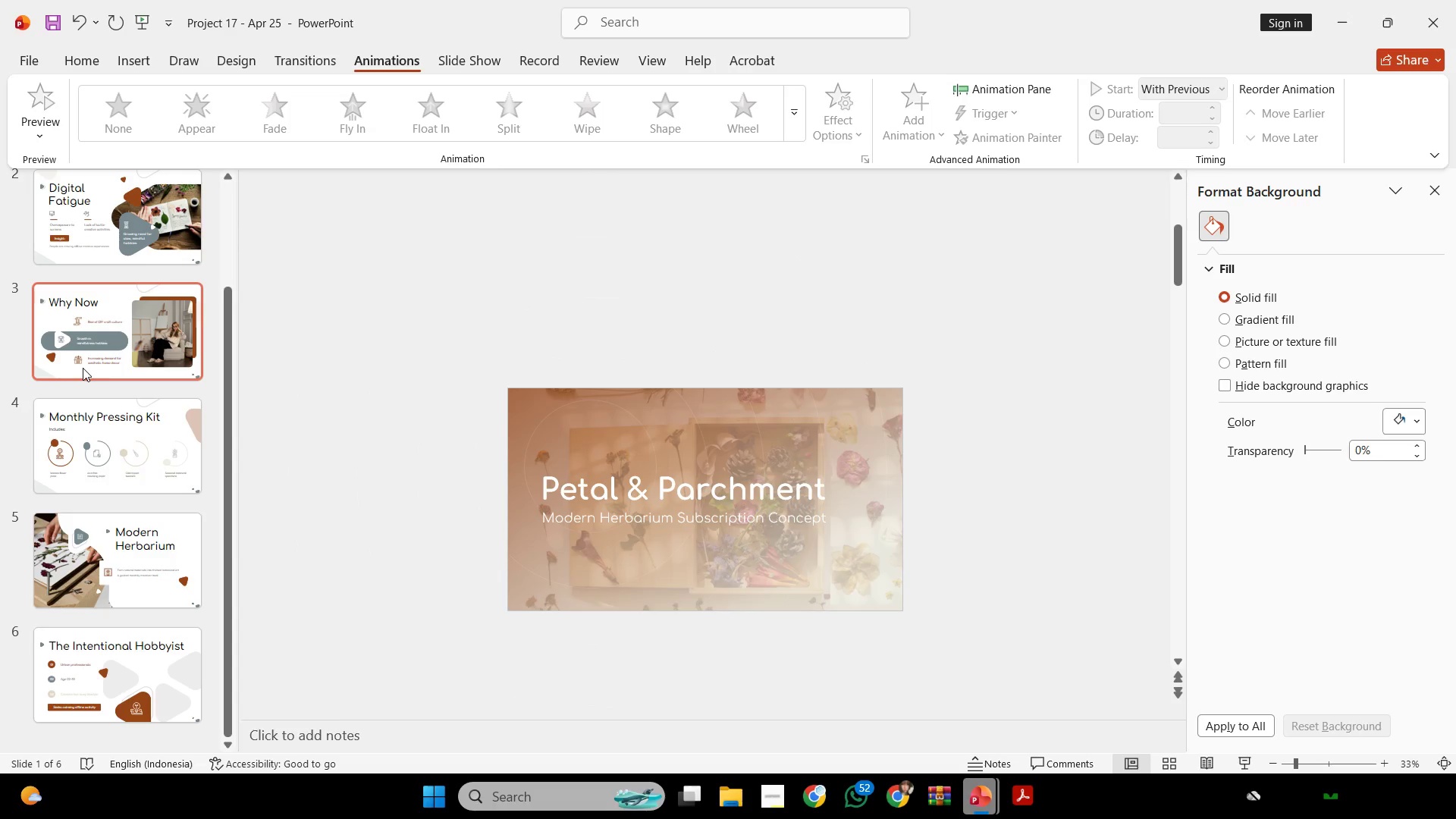 
left_click([141, 518])
 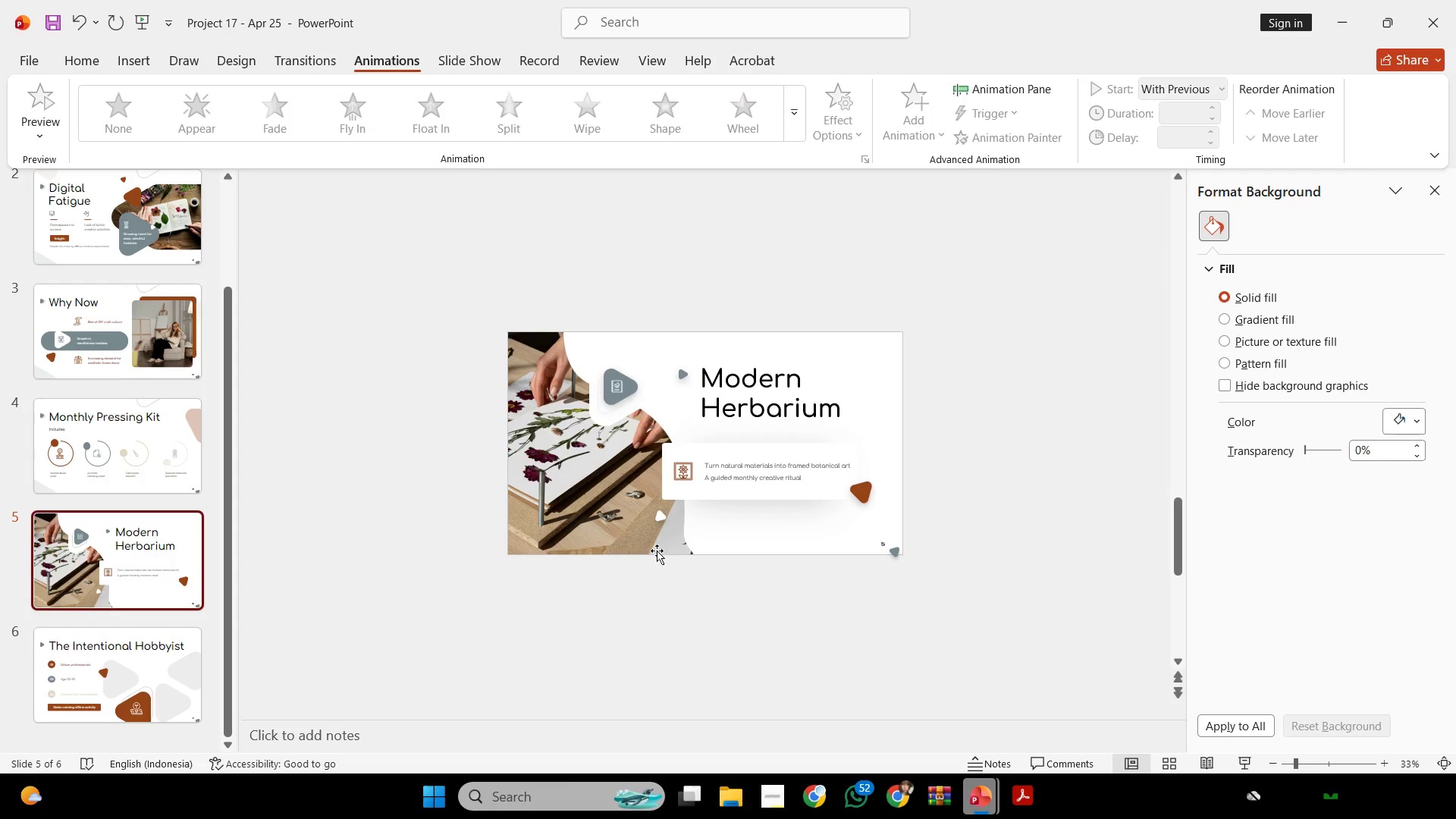 
wait(5.08)
 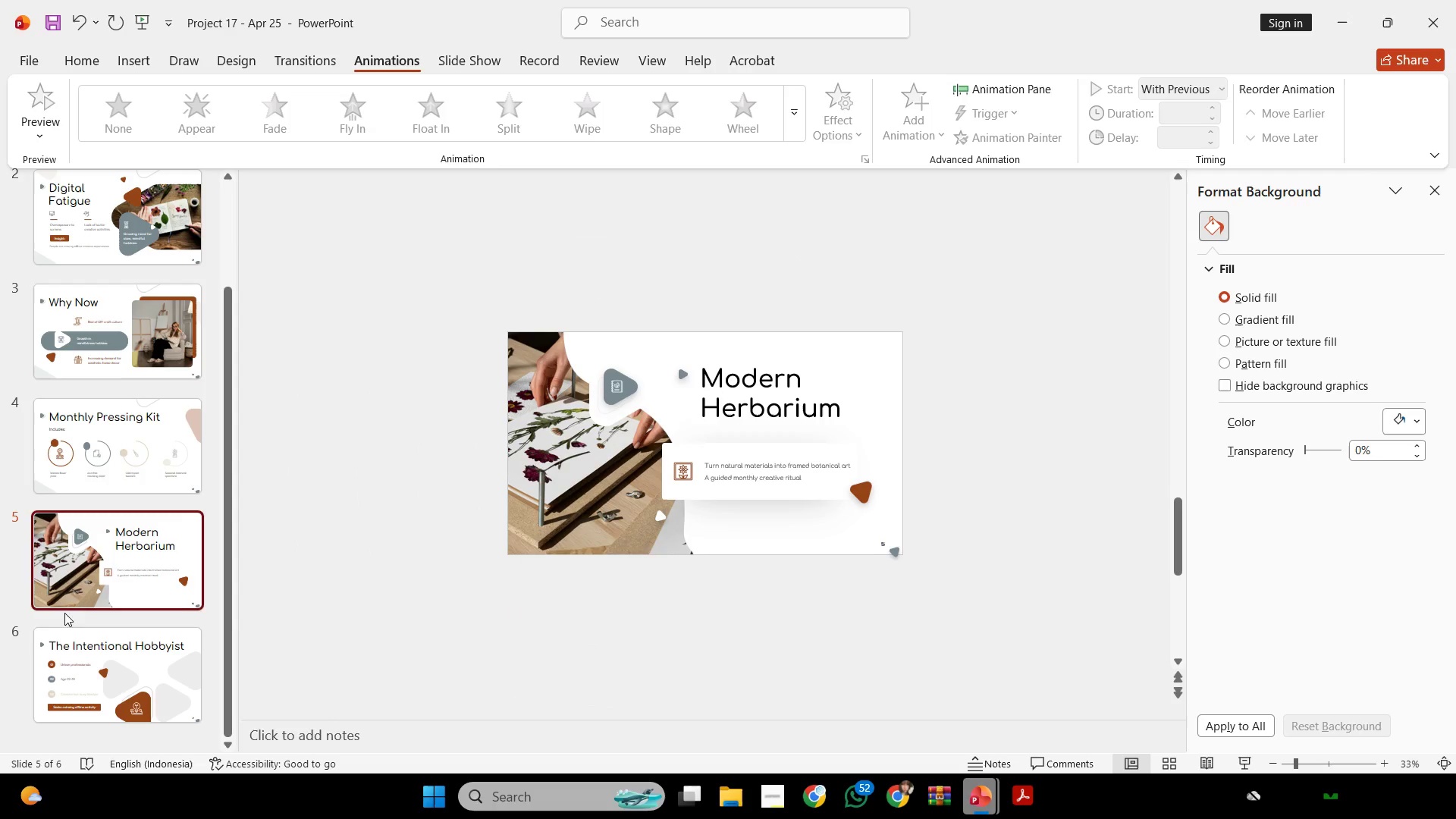 
left_click([975, 378])
 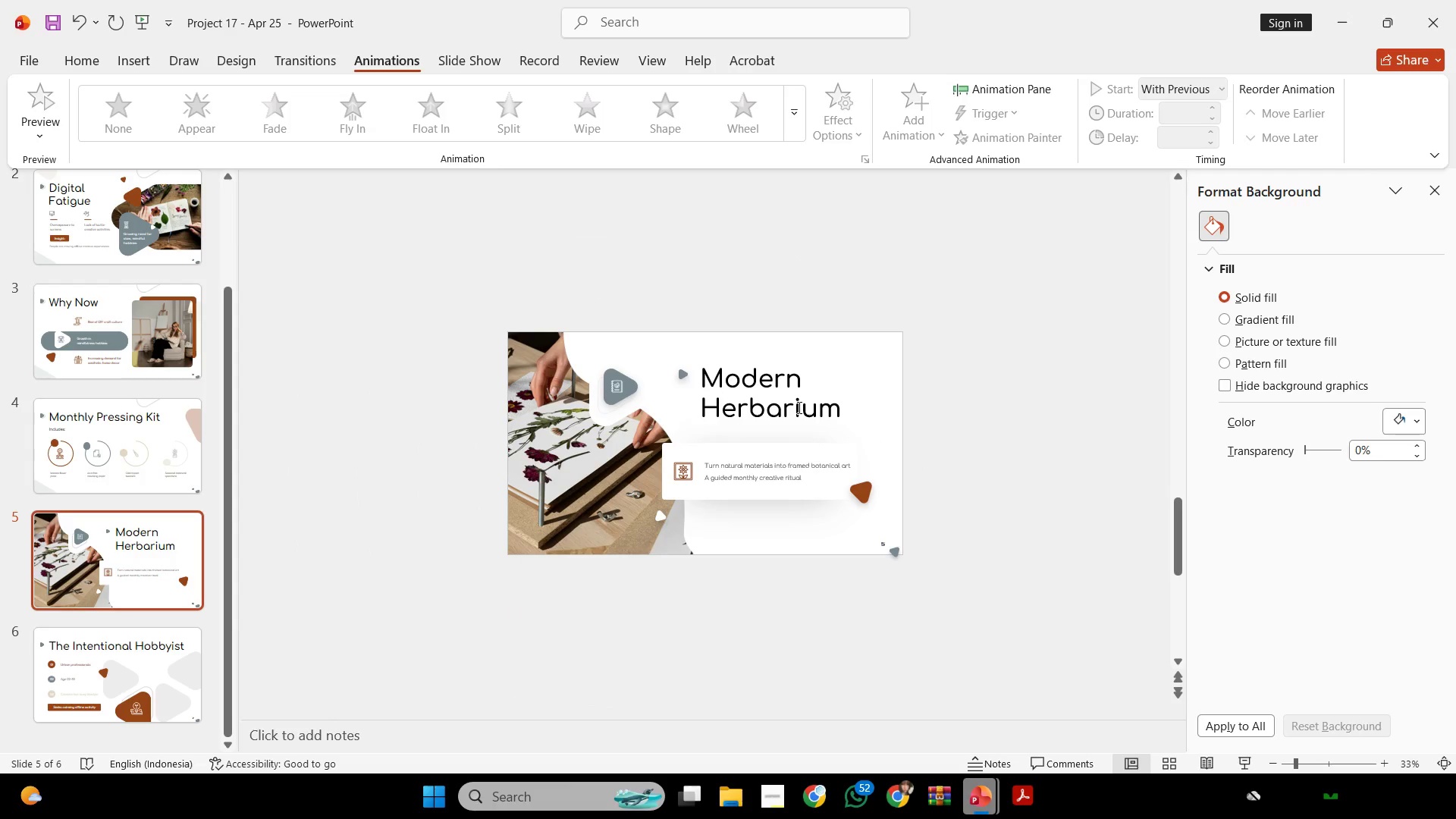 
left_click([788, 452])
 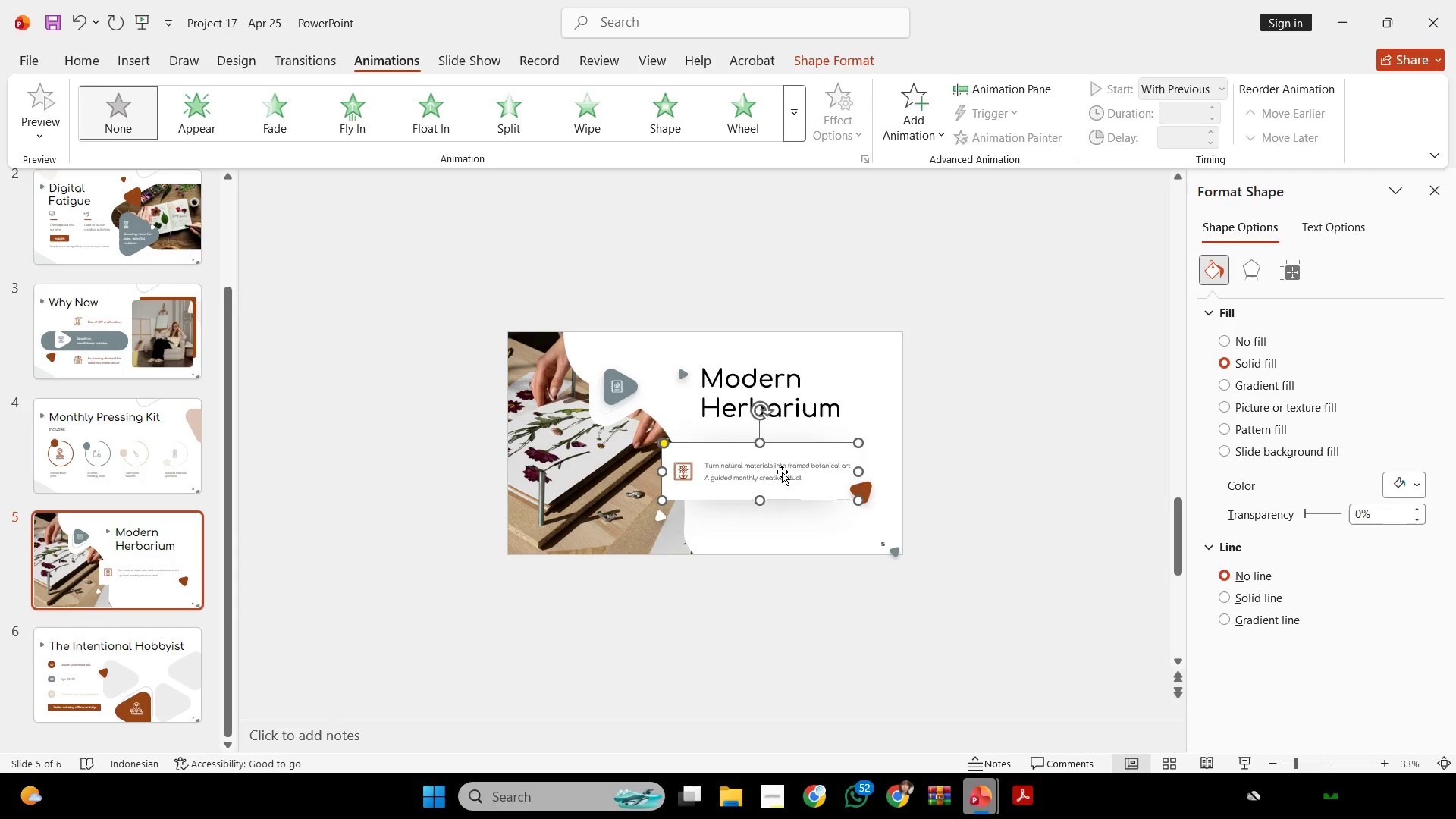 
left_click([782, 472])
 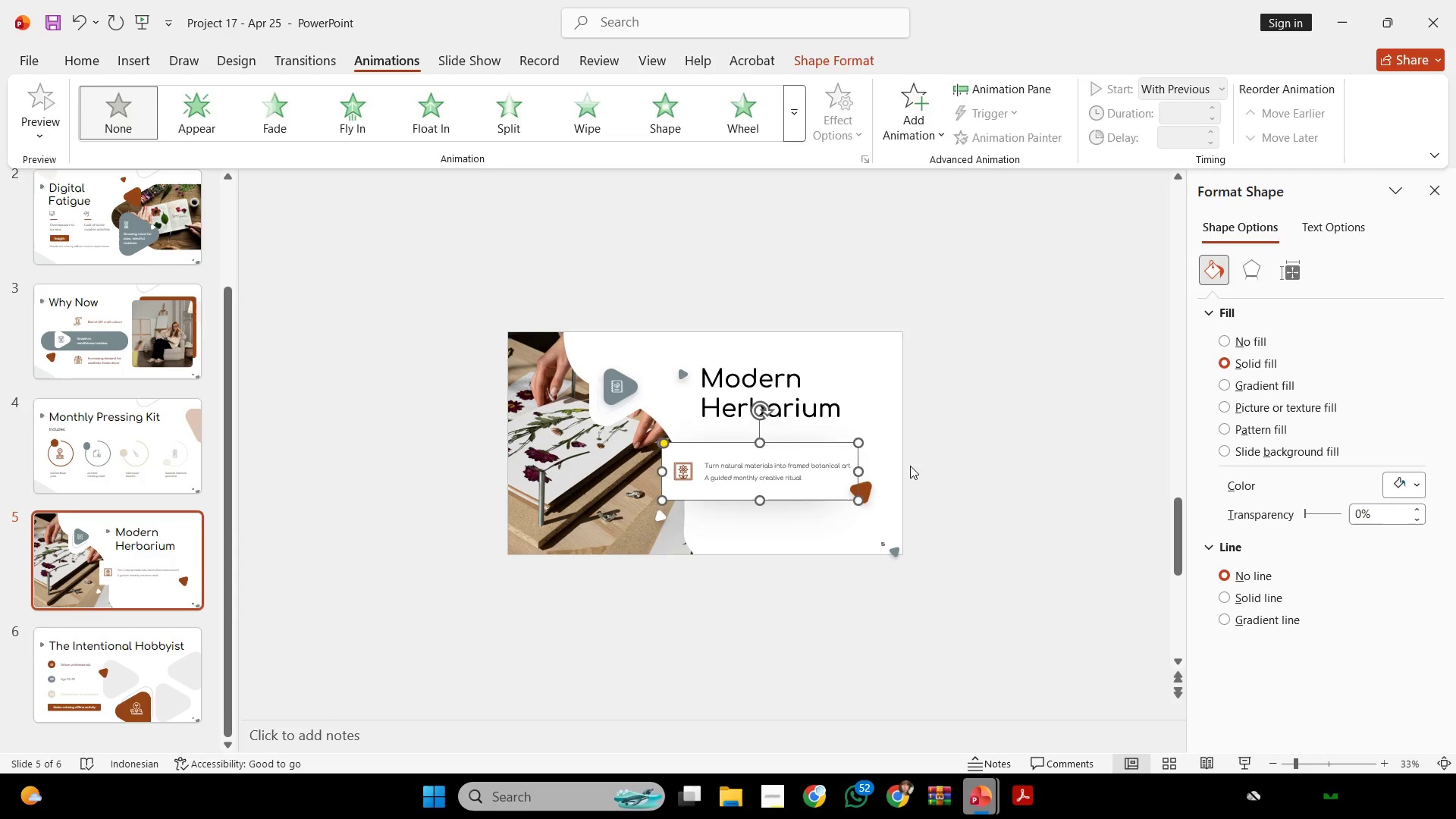 
left_click([910, 466])
 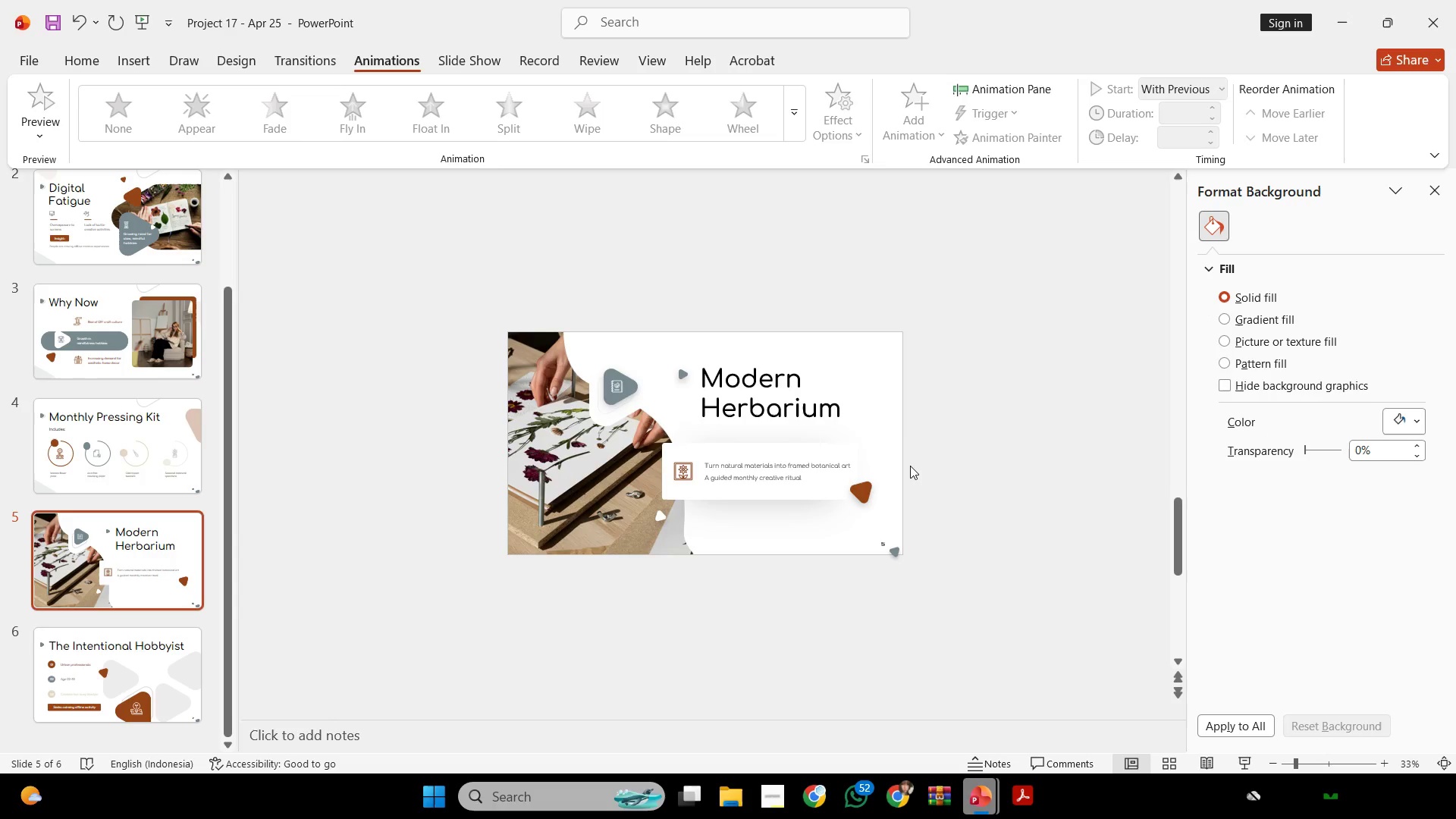 
scroll: coordinate [910, 466], scroll_direction: up, amount: 1.0
 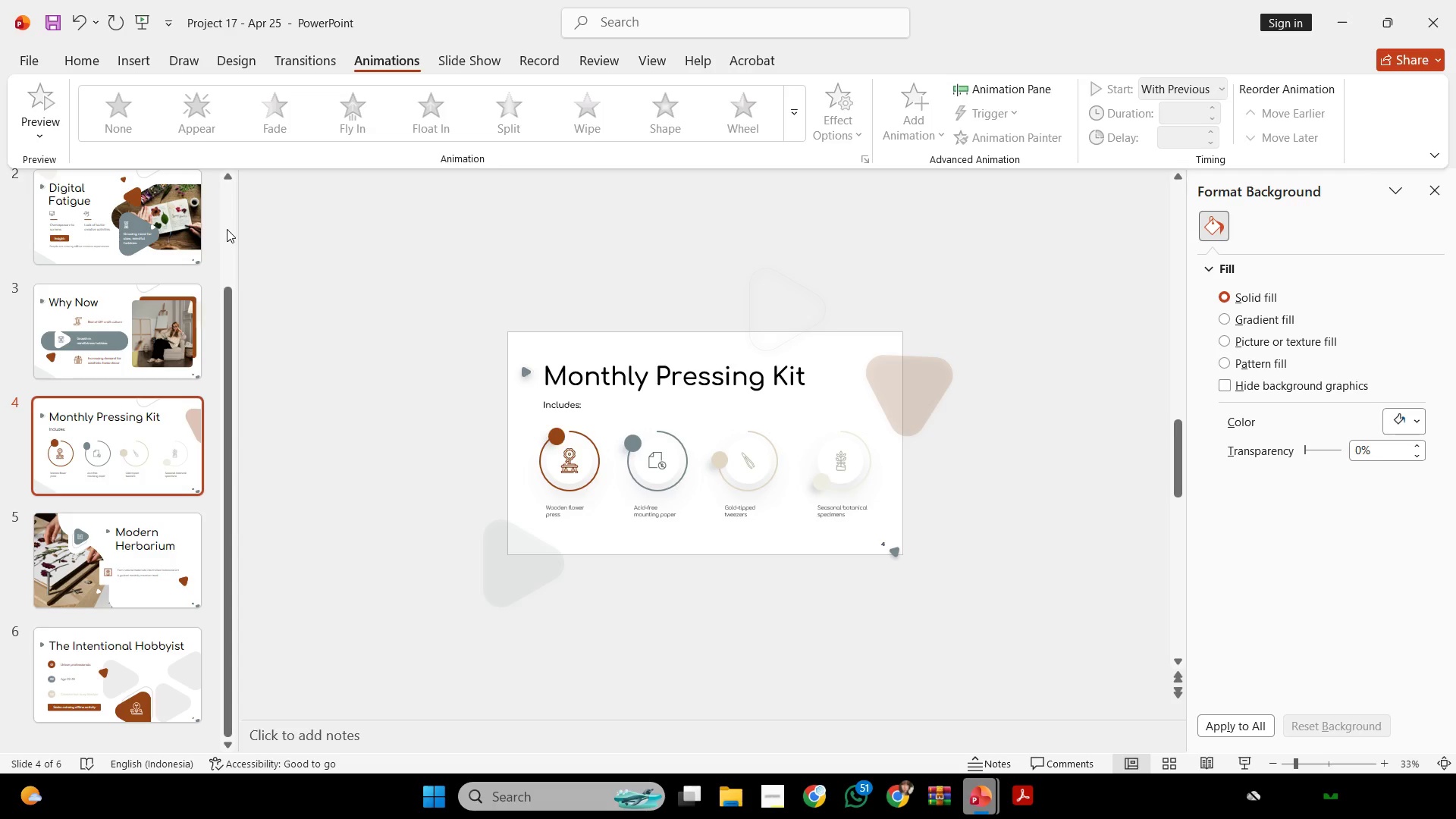 
wait(131.26)
 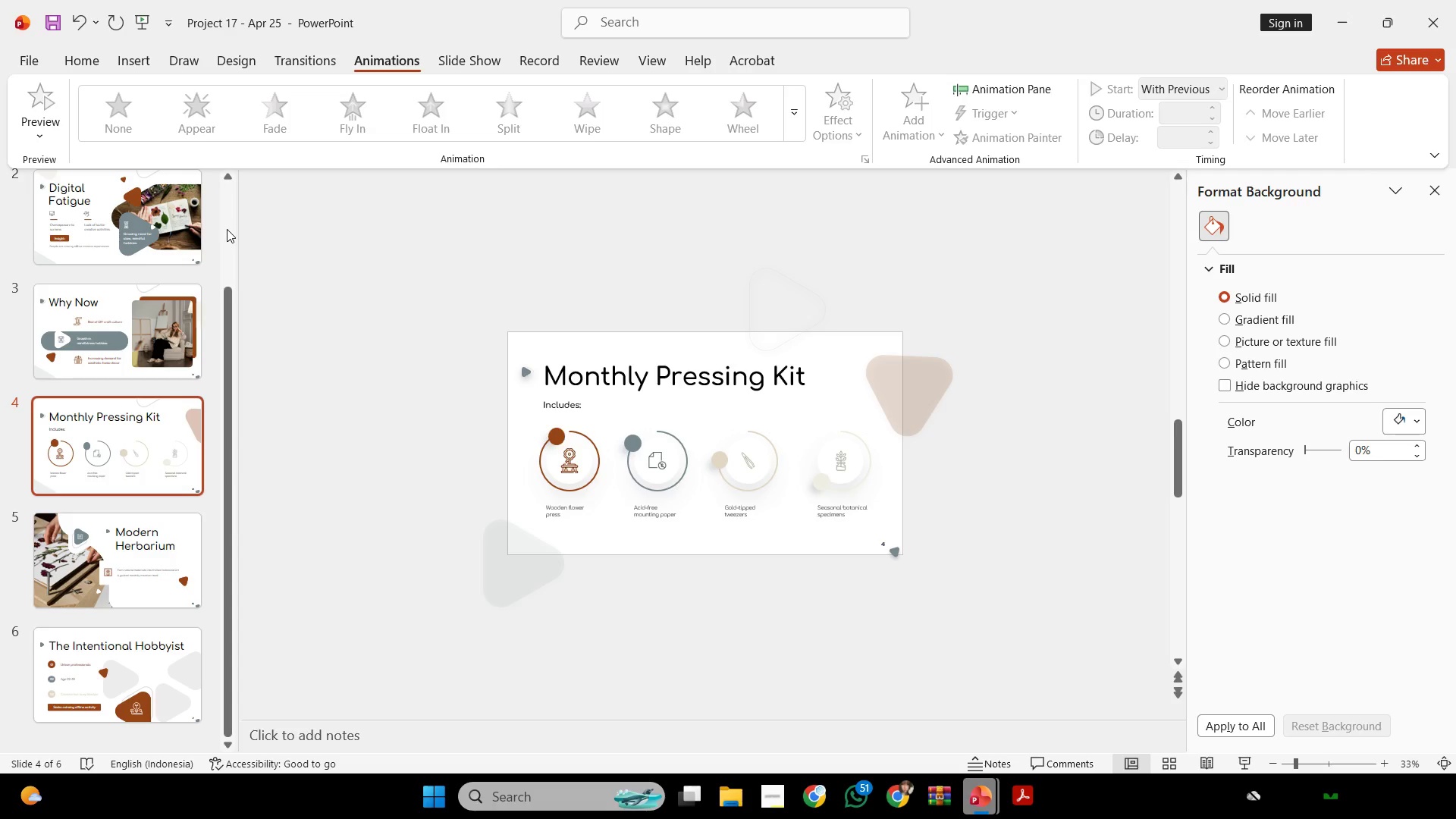 
scroll: coordinate [110, 470], scroll_direction: down, amount: 9.0
 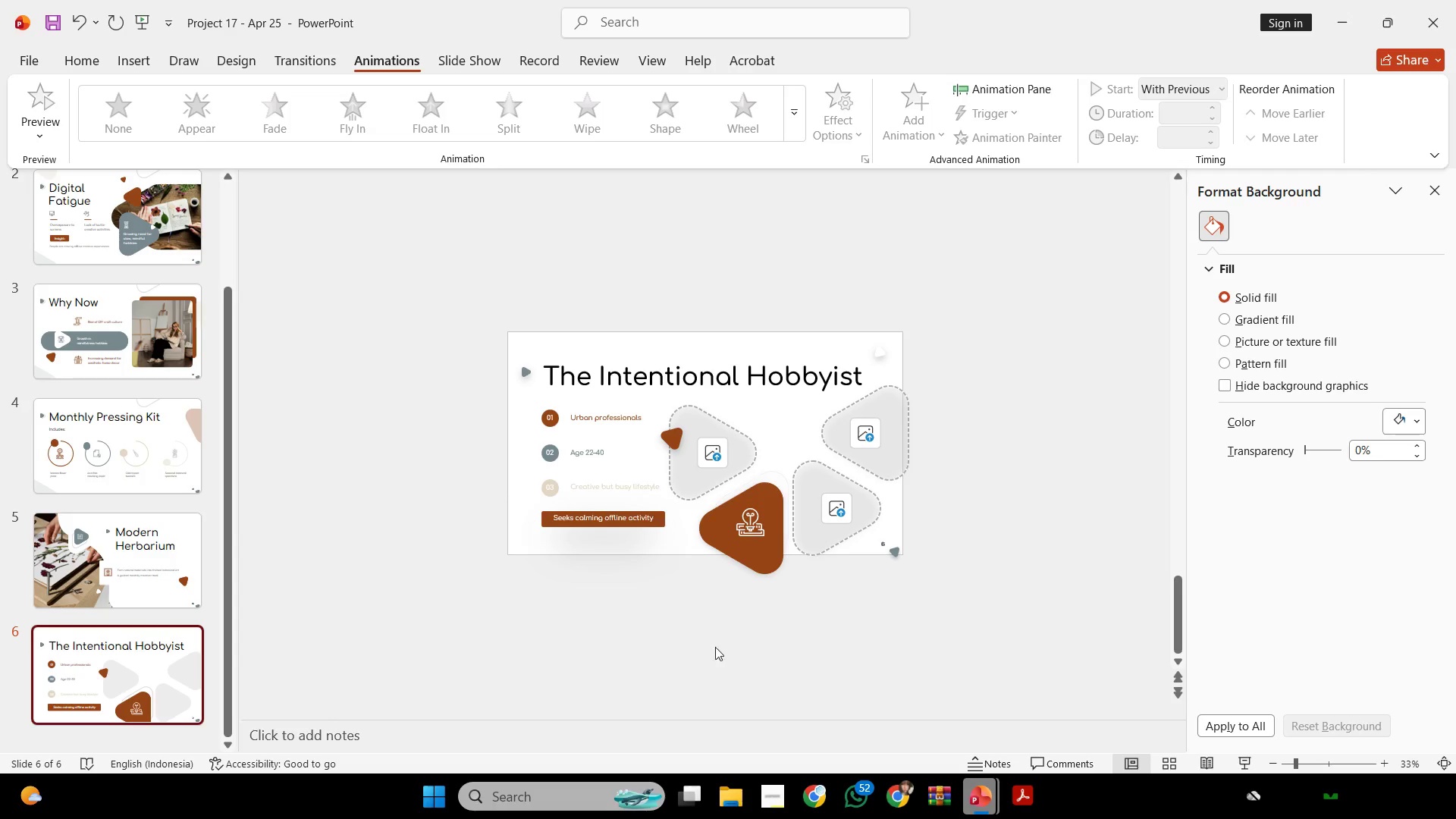 
wait(61.19)
 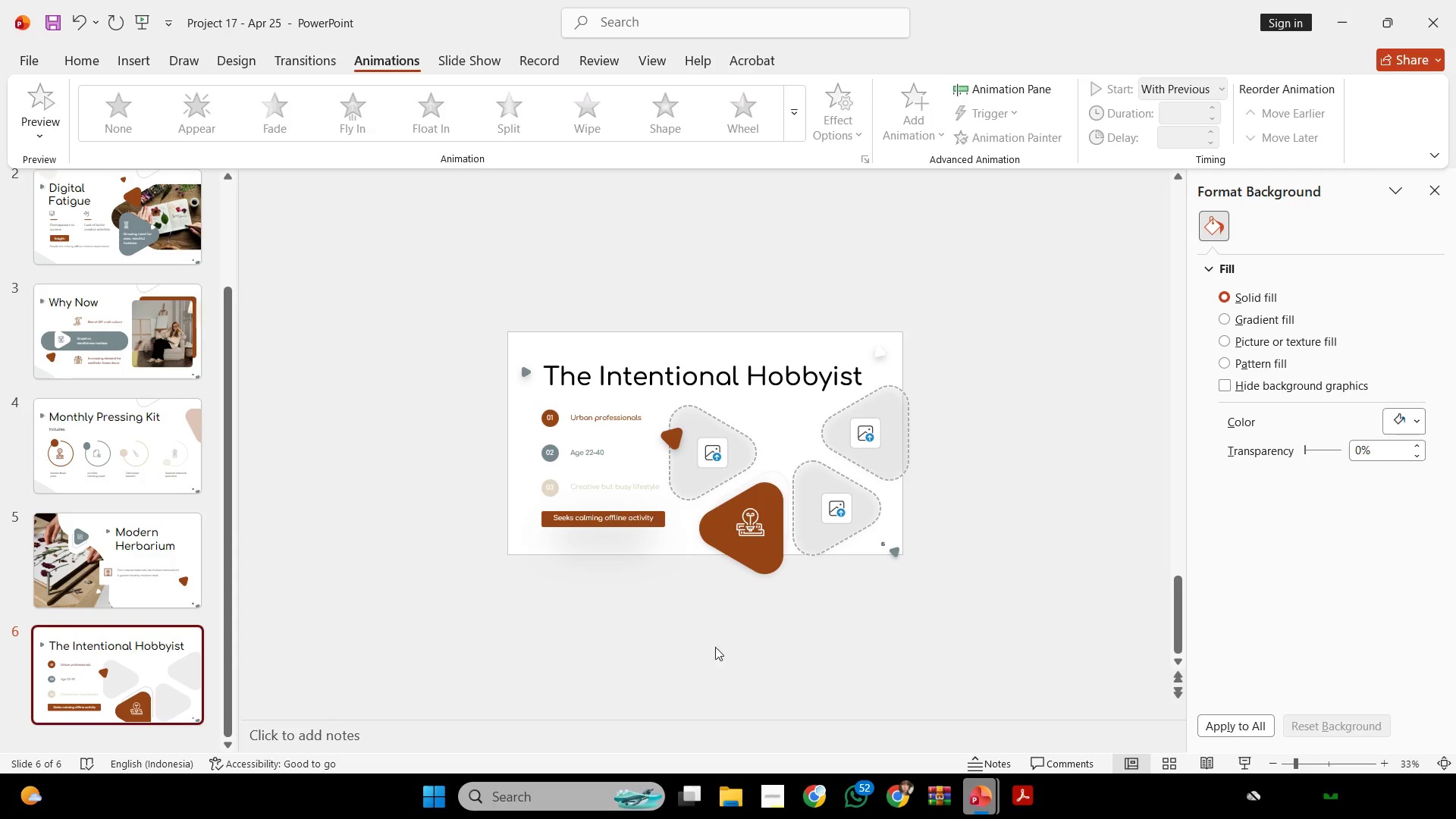 
left_click([606, 419])
 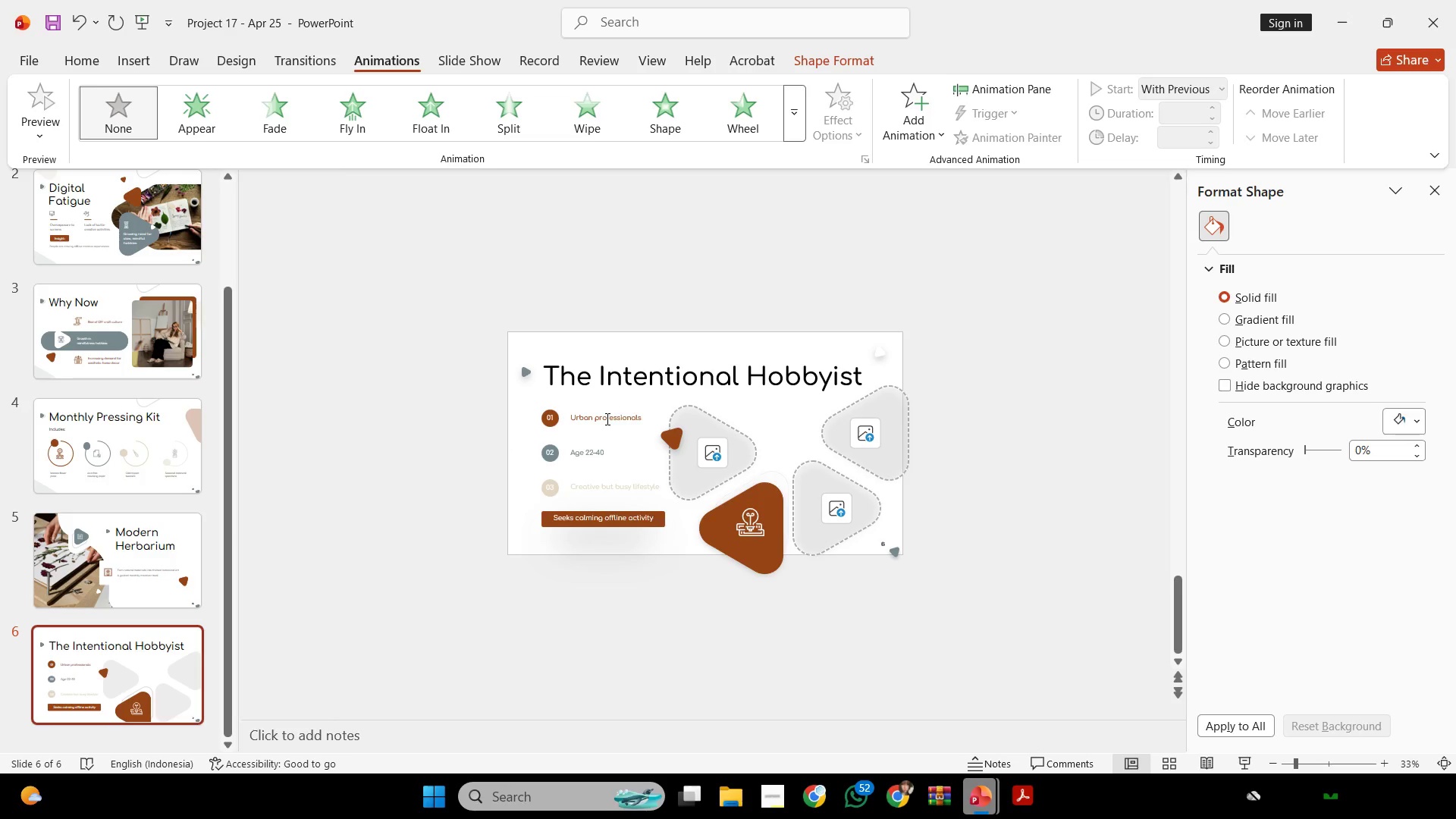 
key(Control+A)
 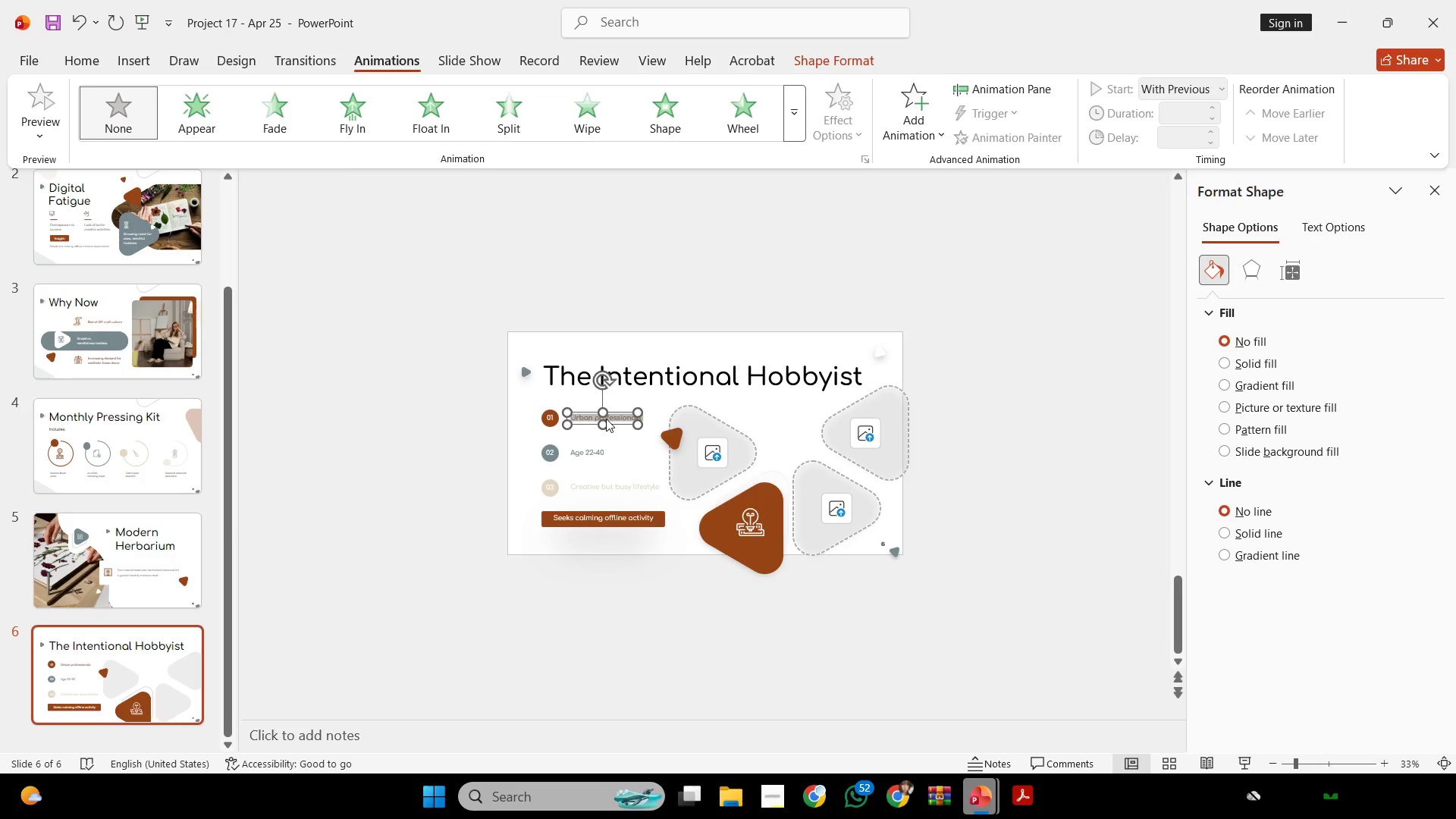 
key(Control+C)
 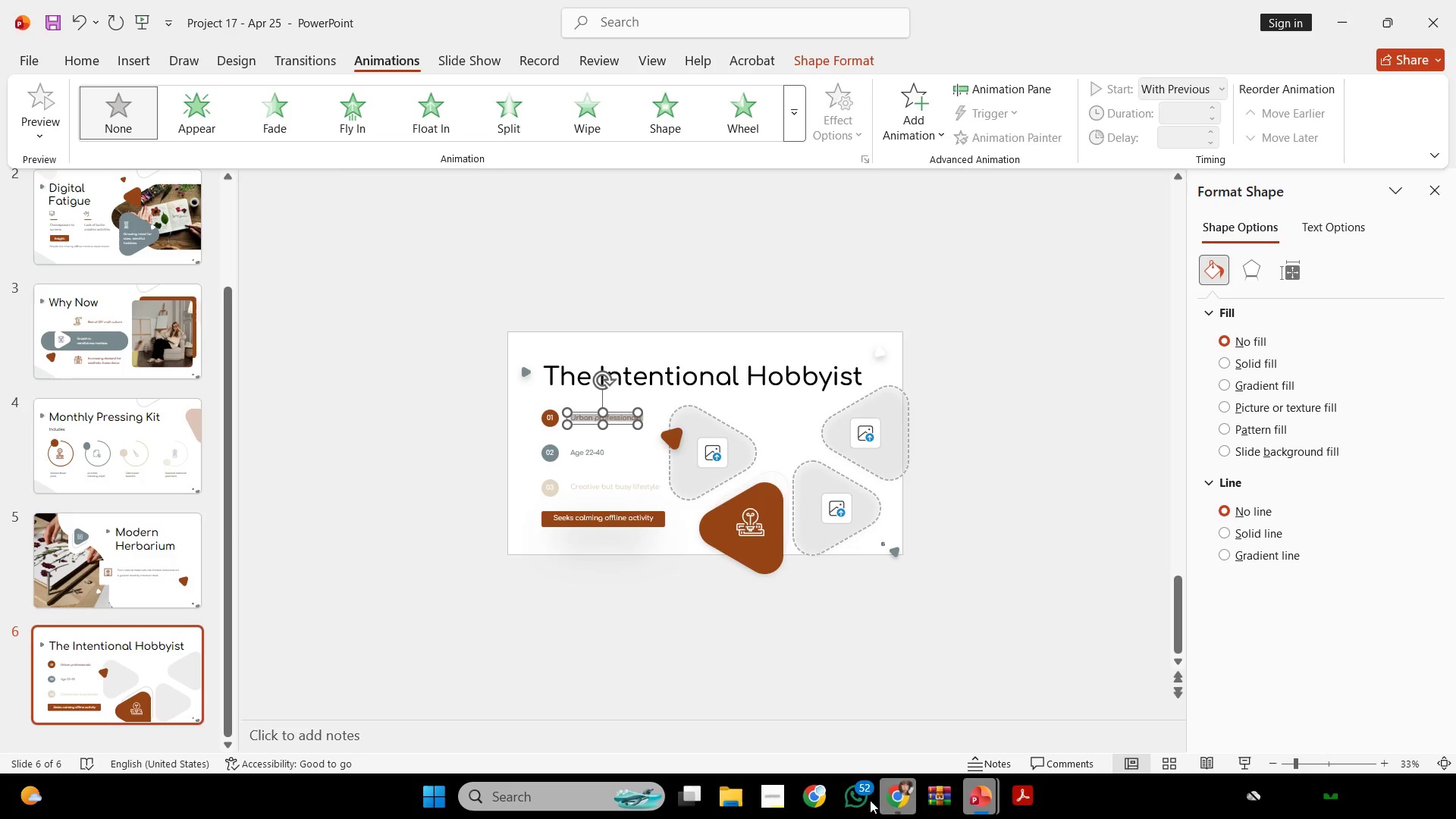 
left_click([821, 799])
 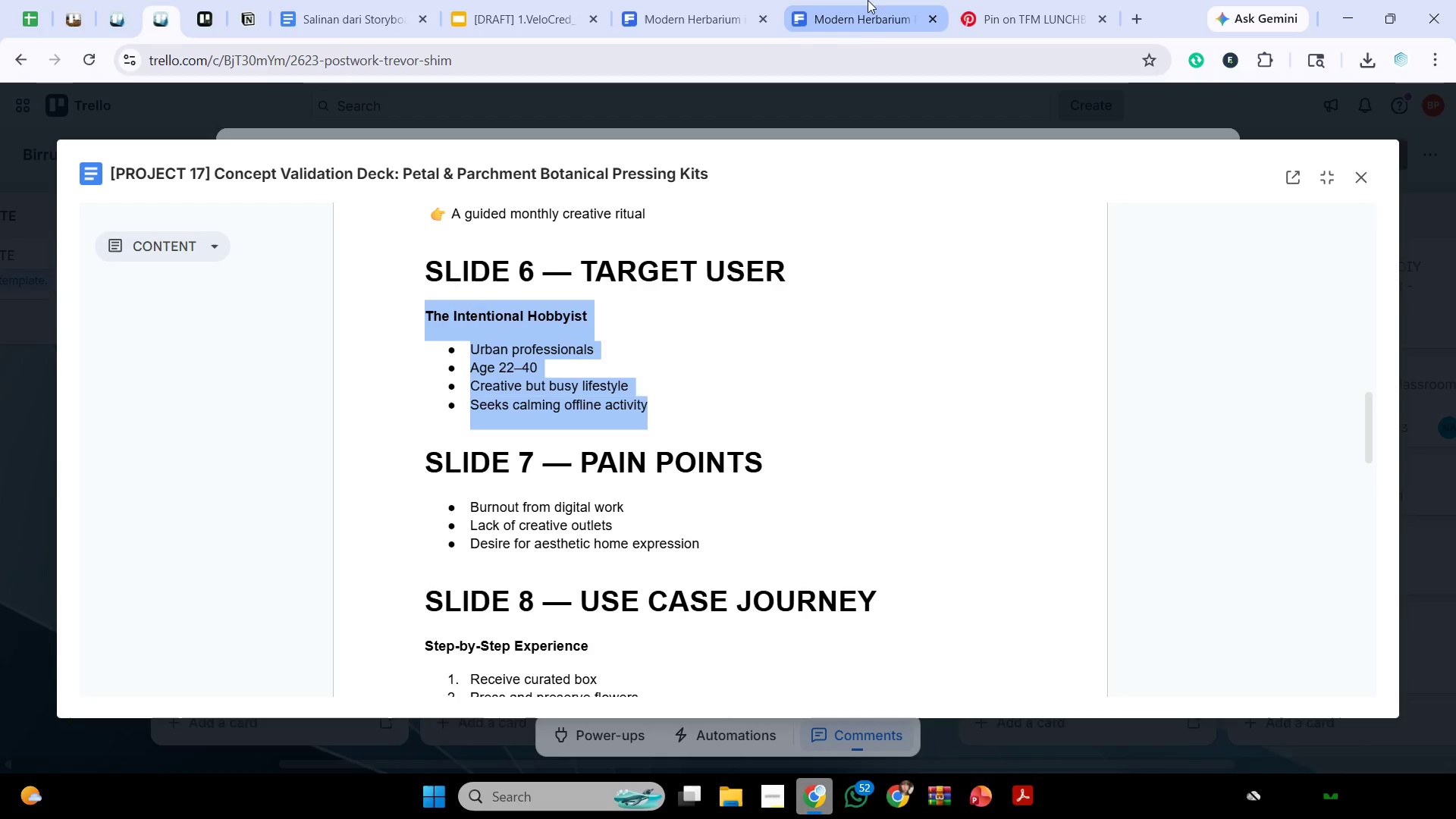 
left_click([855, 8])
 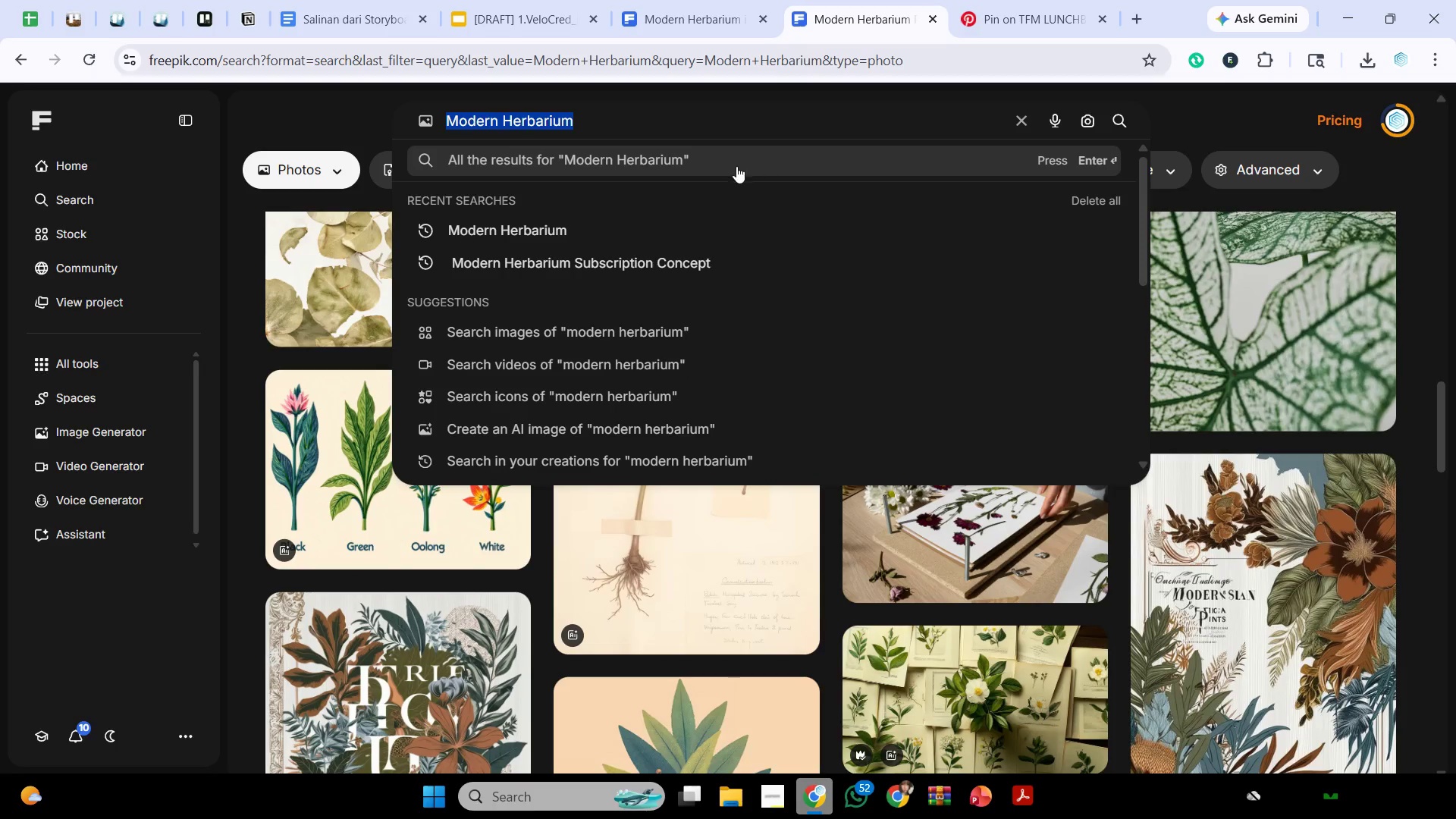 
key(Control+V)
 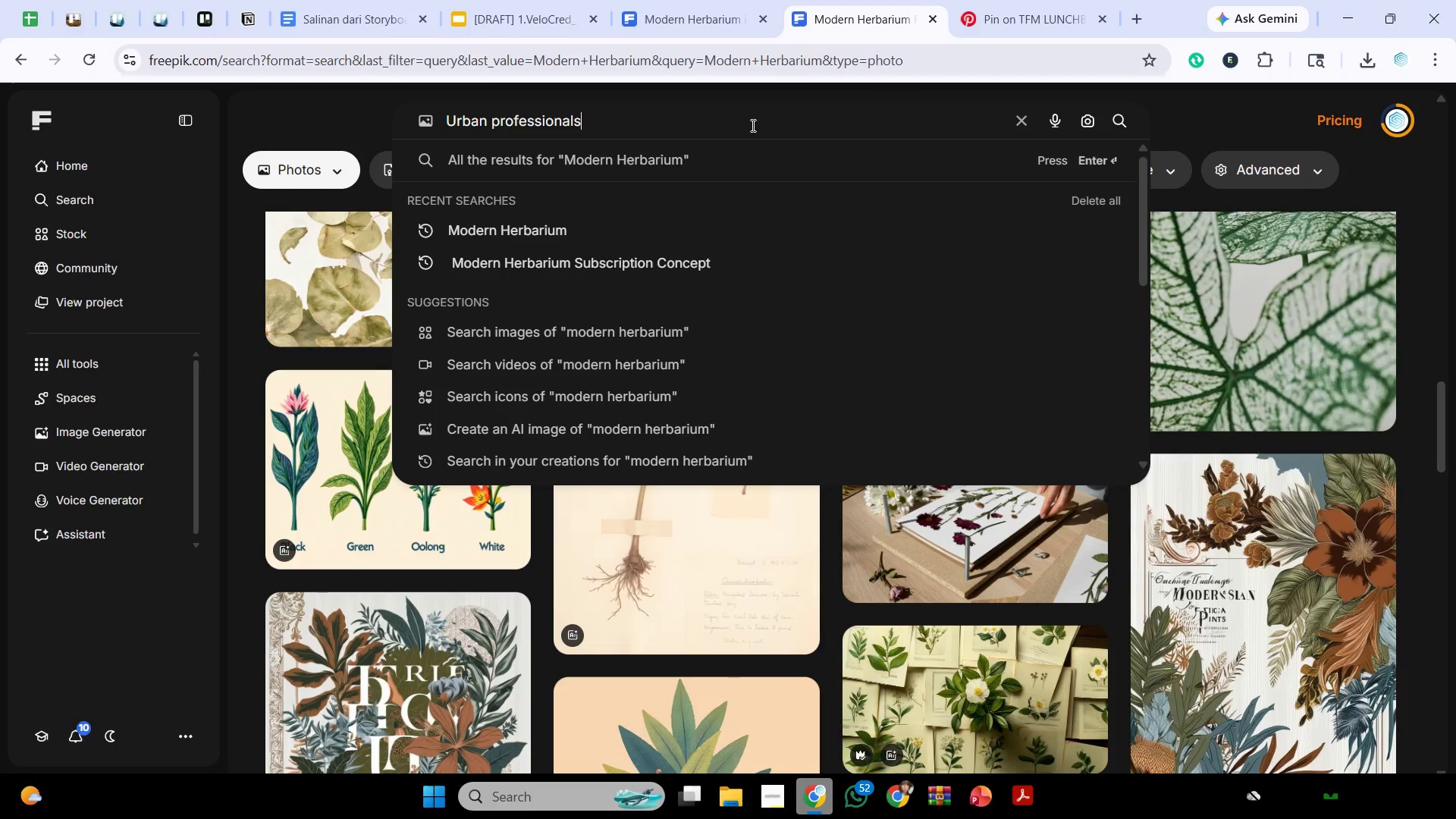 
key(Enter)
 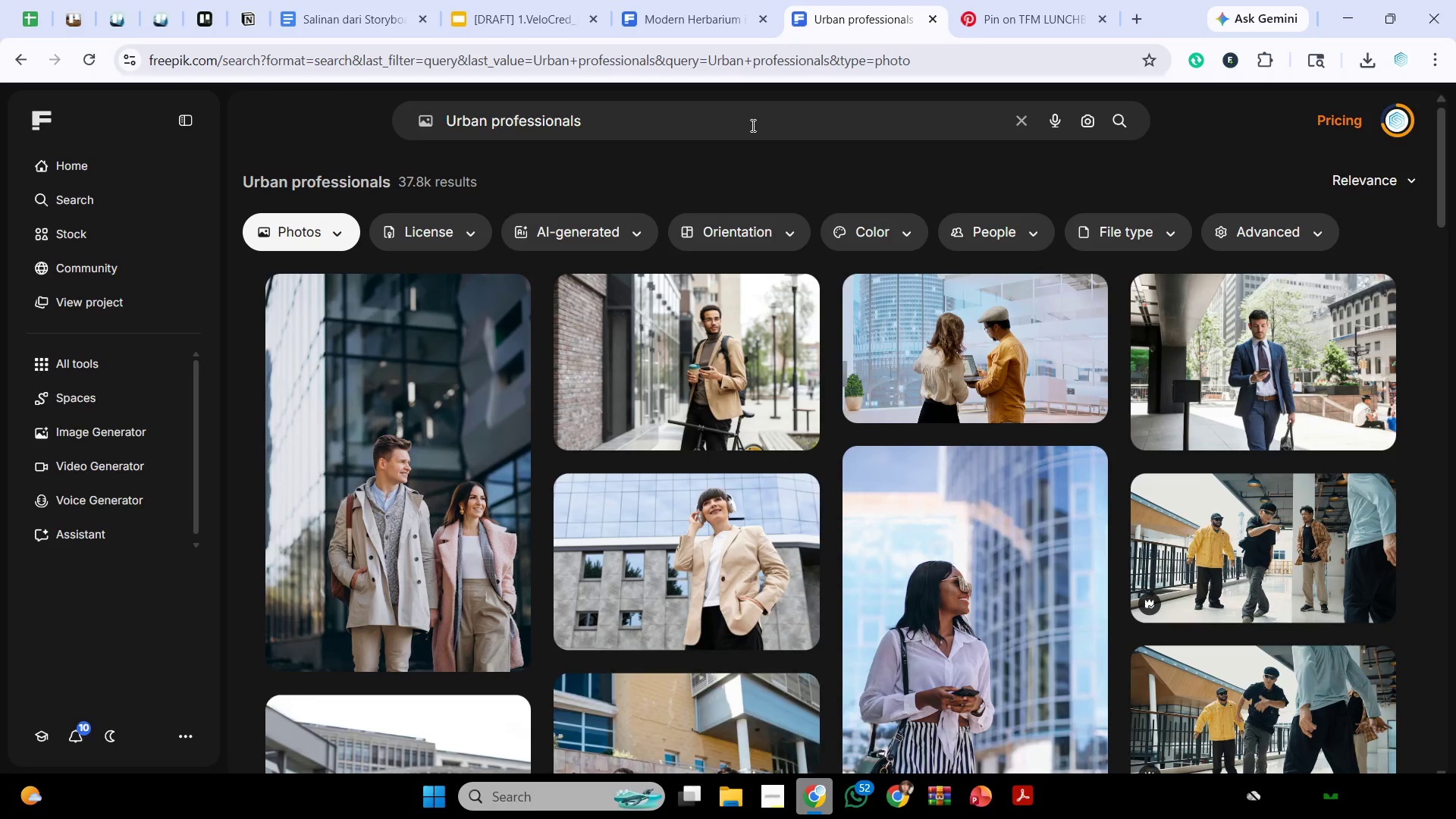 
wait(5.3)
 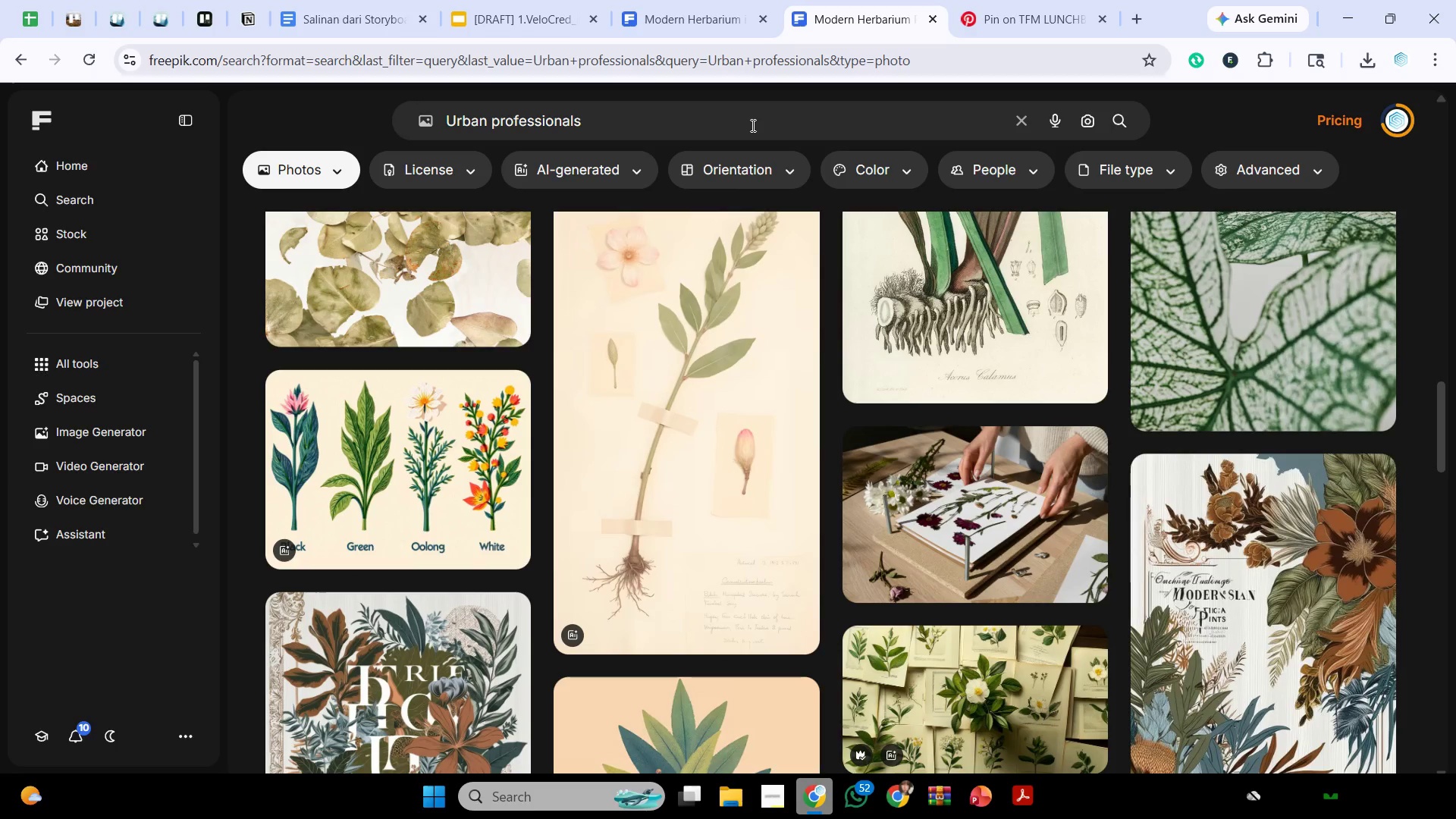 
scroll: coordinate [902, 297], scroll_direction: down, amount: 9.0
 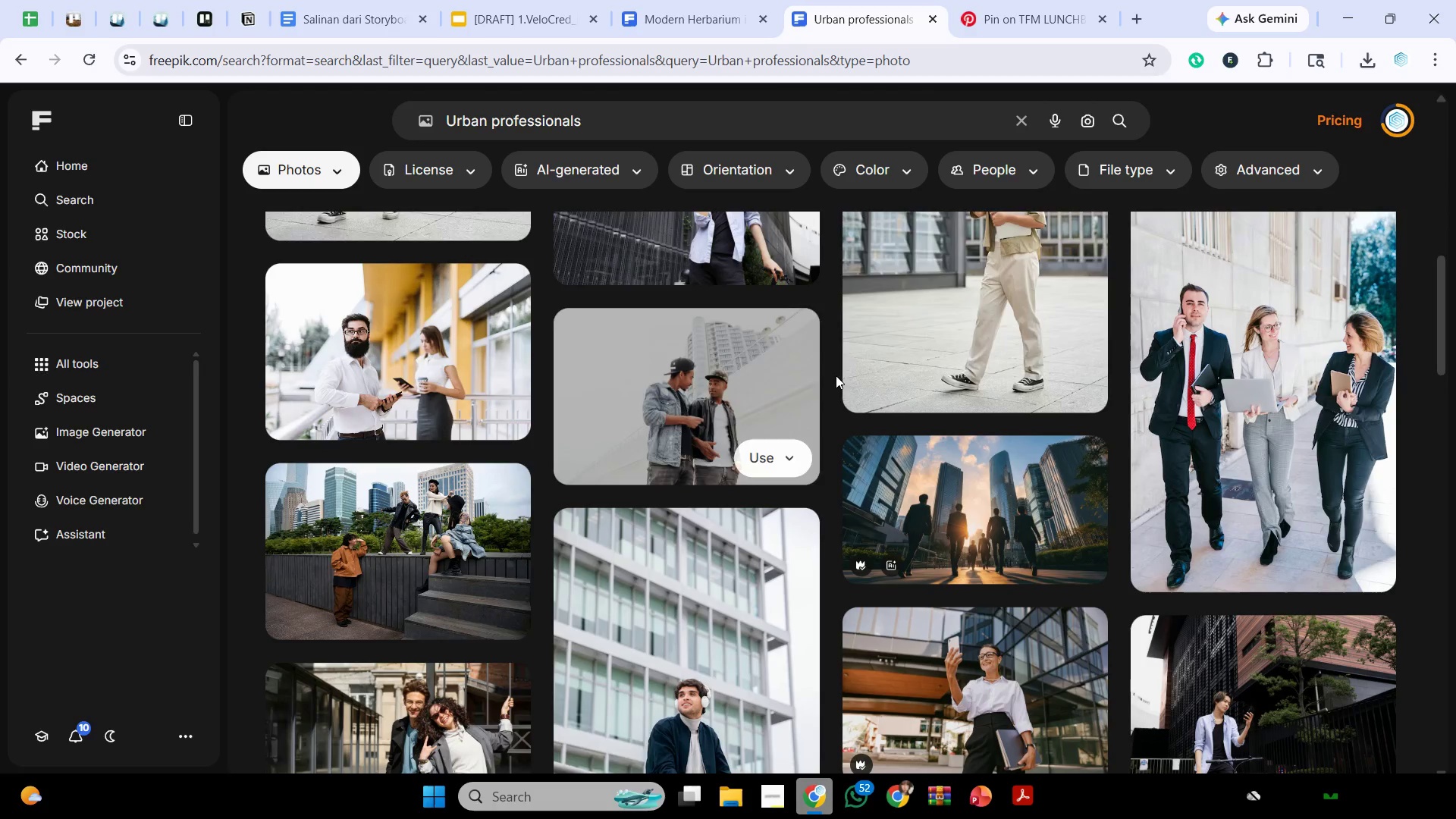 
left_click([998, 801])
 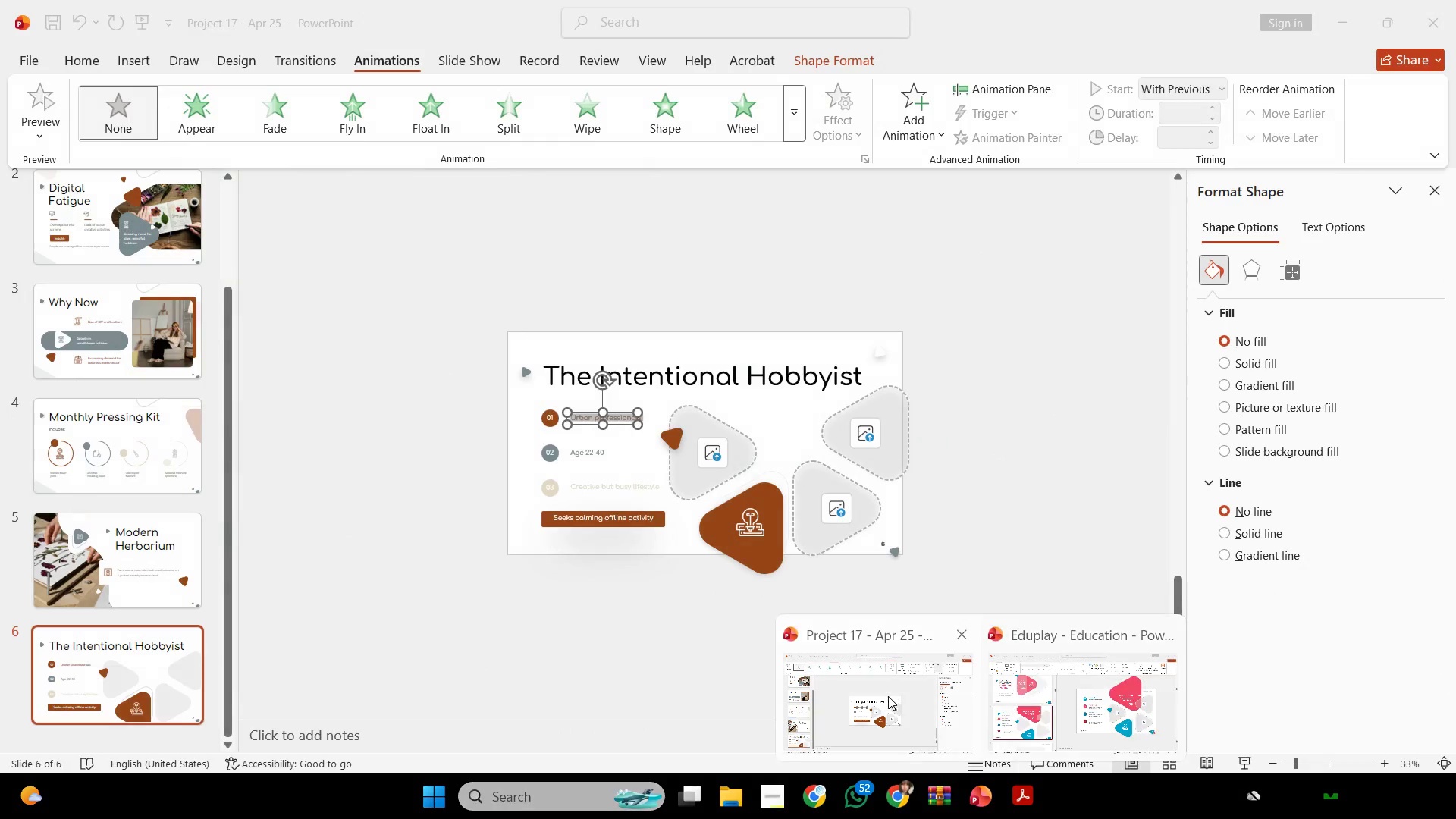 
left_click([888, 696])
 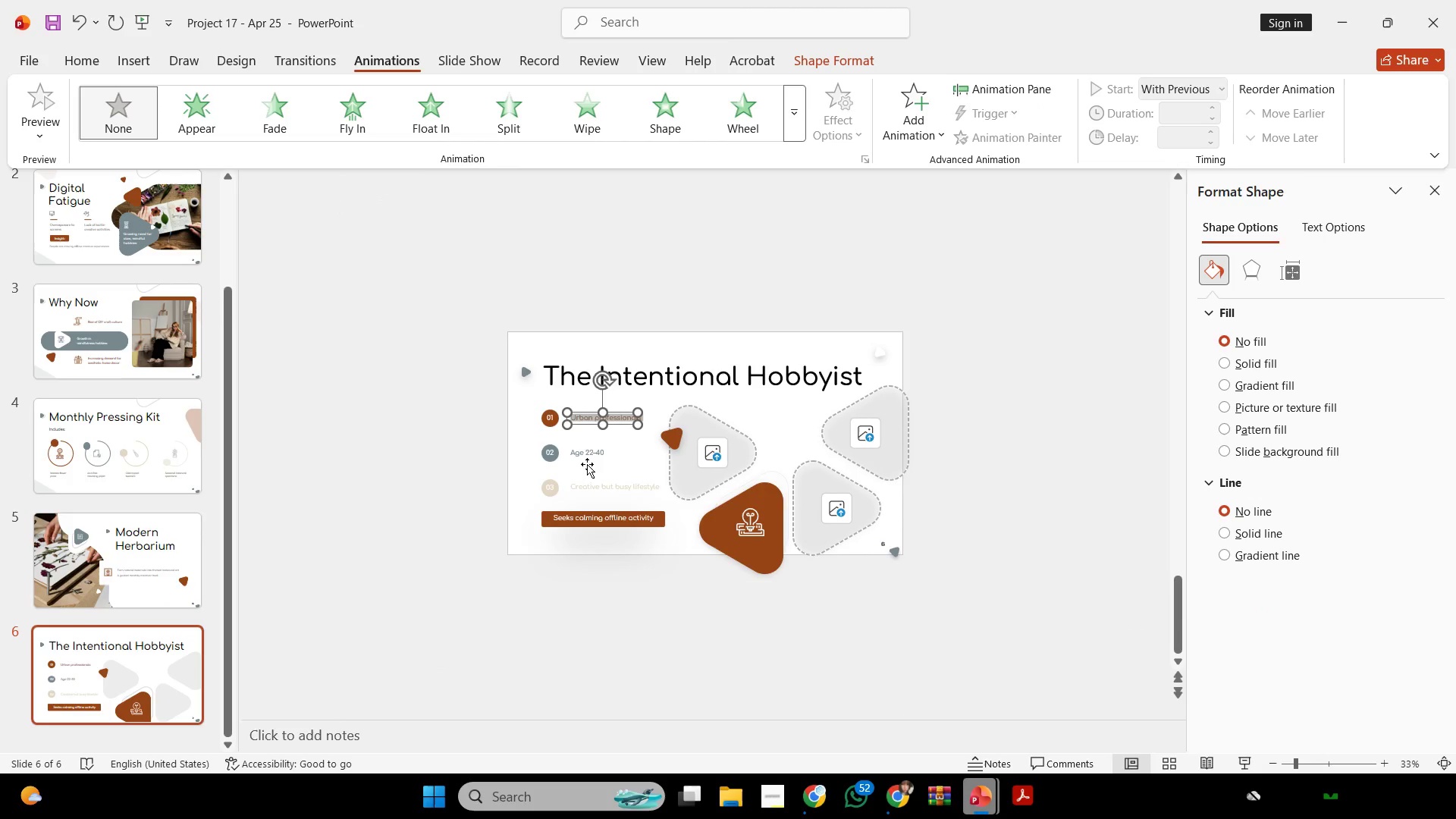 
left_click([591, 453])
 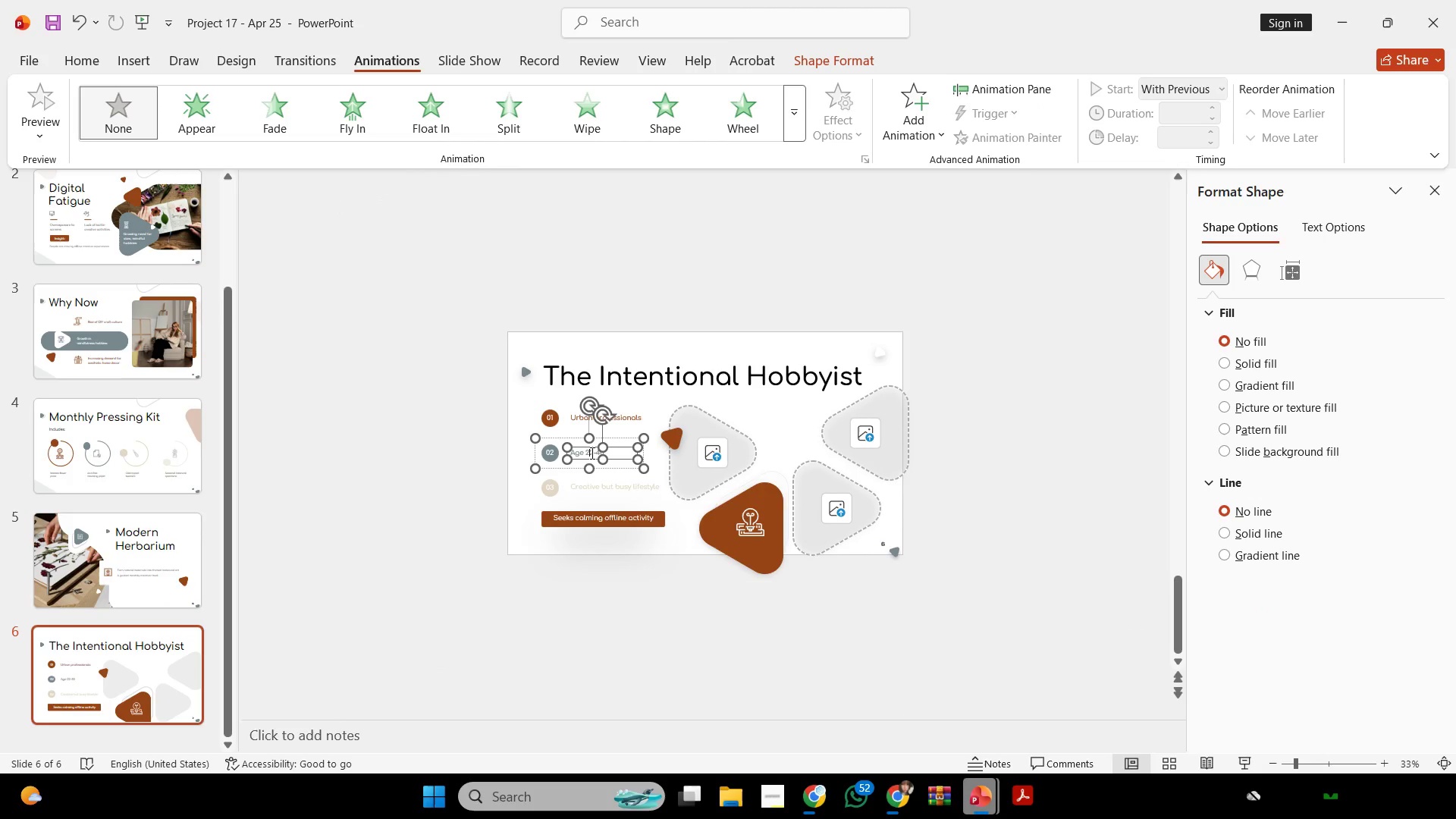 
key(Control+A)
 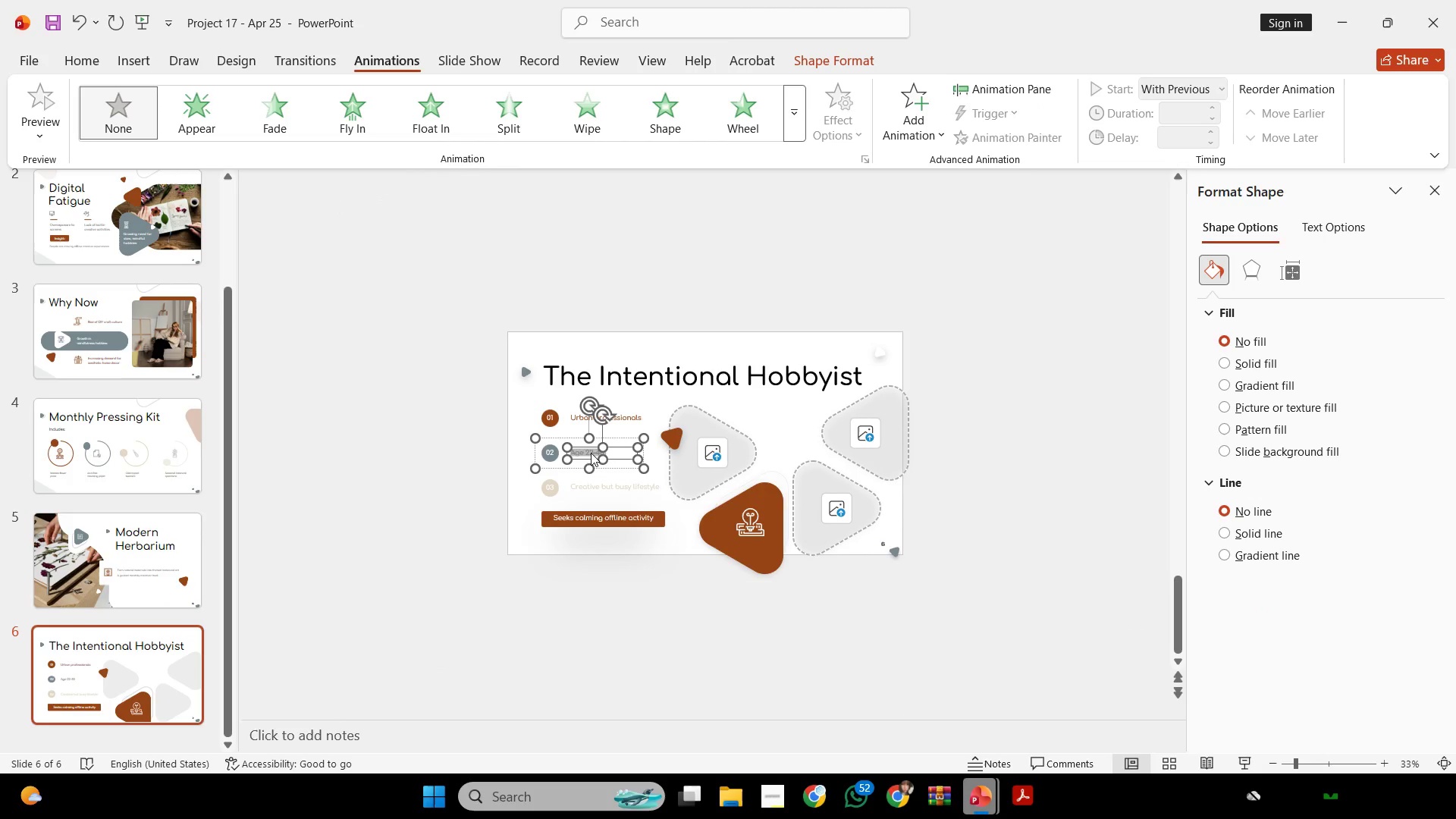 
key(Control+C)
 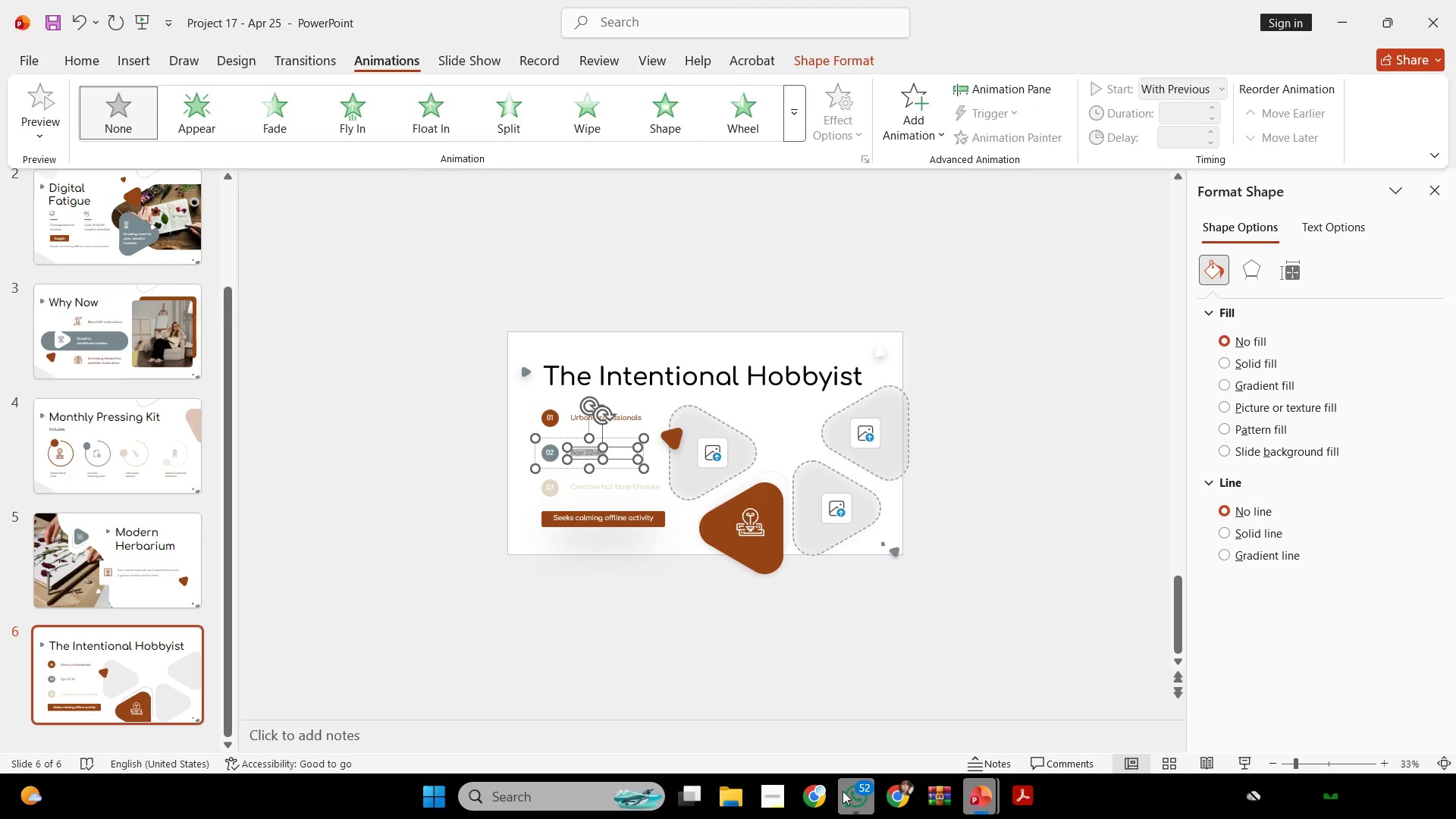 
left_click([819, 792])
 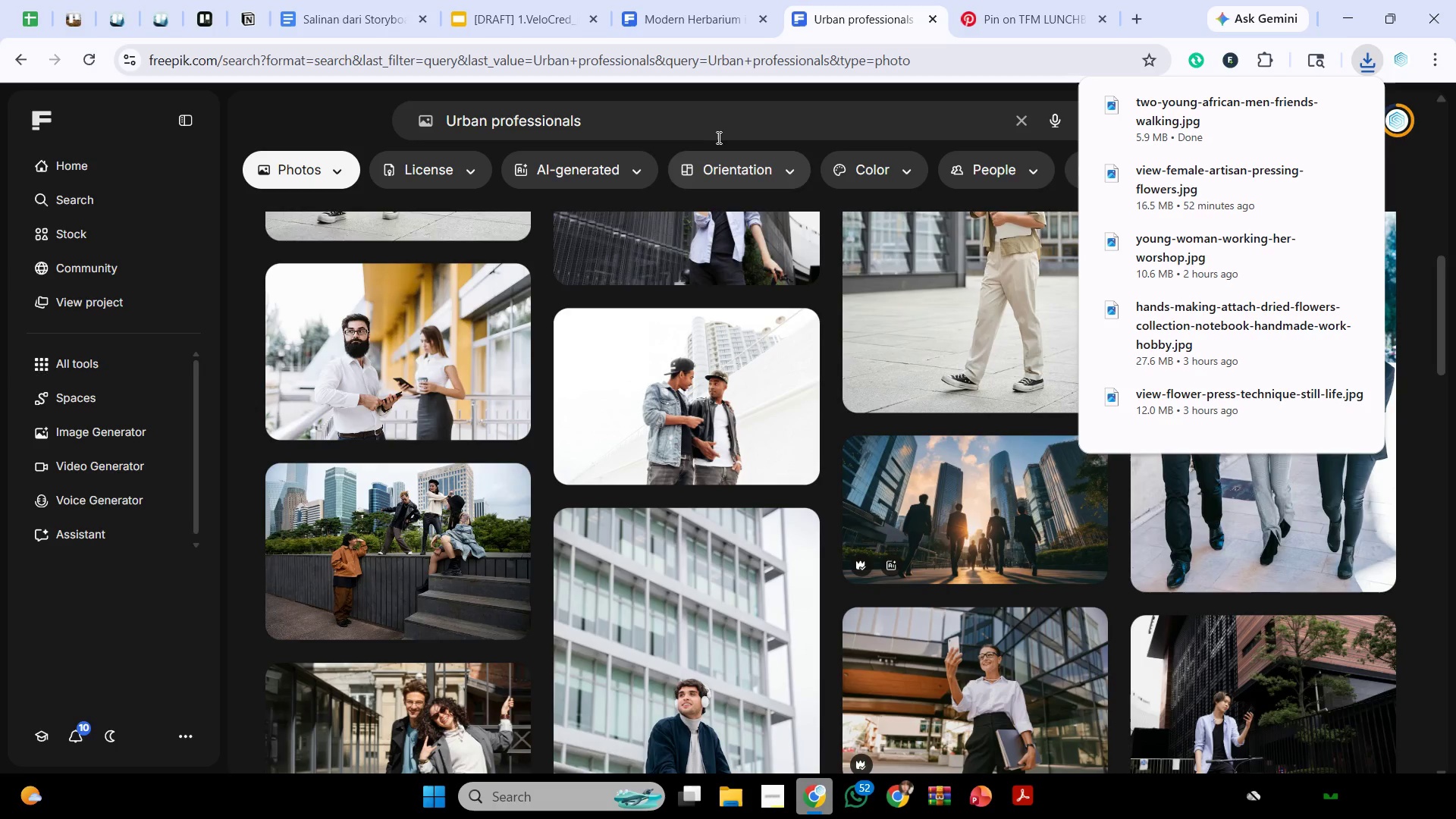 
left_click_drag(start_coordinate=[733, 120], to_coordinate=[30, 269])
 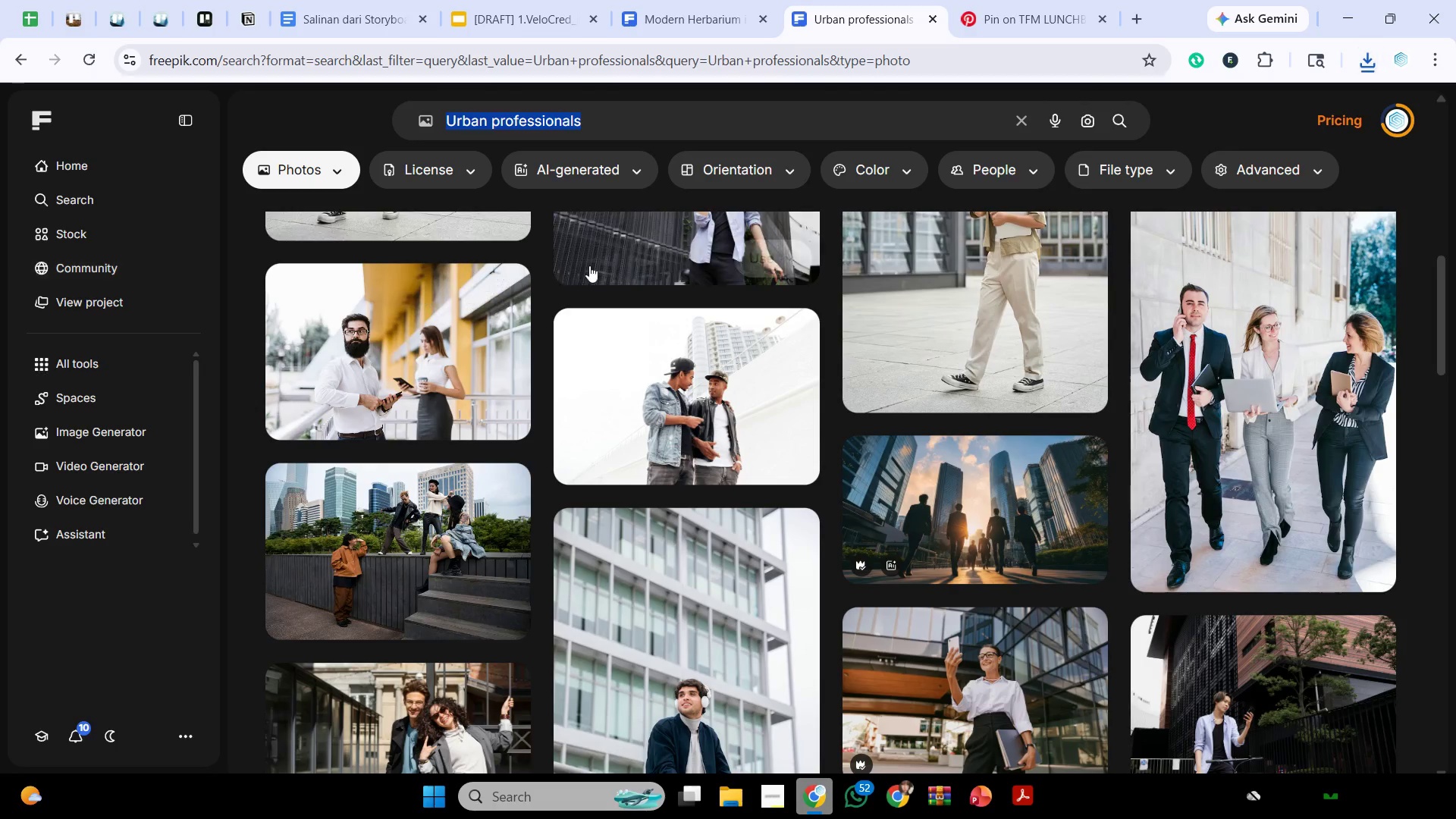 
hold_key(key=ControlLeft, duration=0.36)
 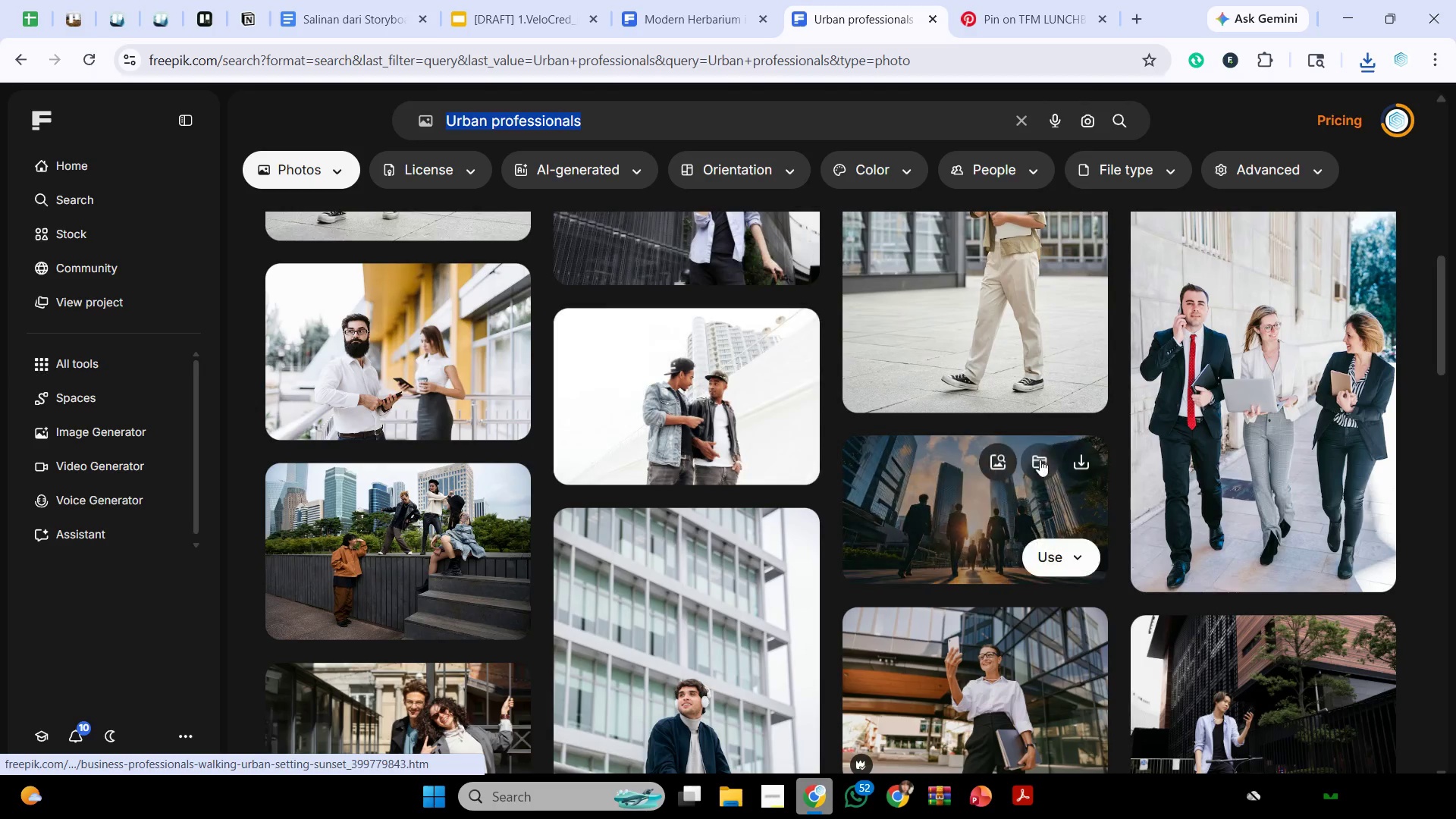 
scroll: coordinate [1066, 463], scroll_direction: down, amount: 2.0
 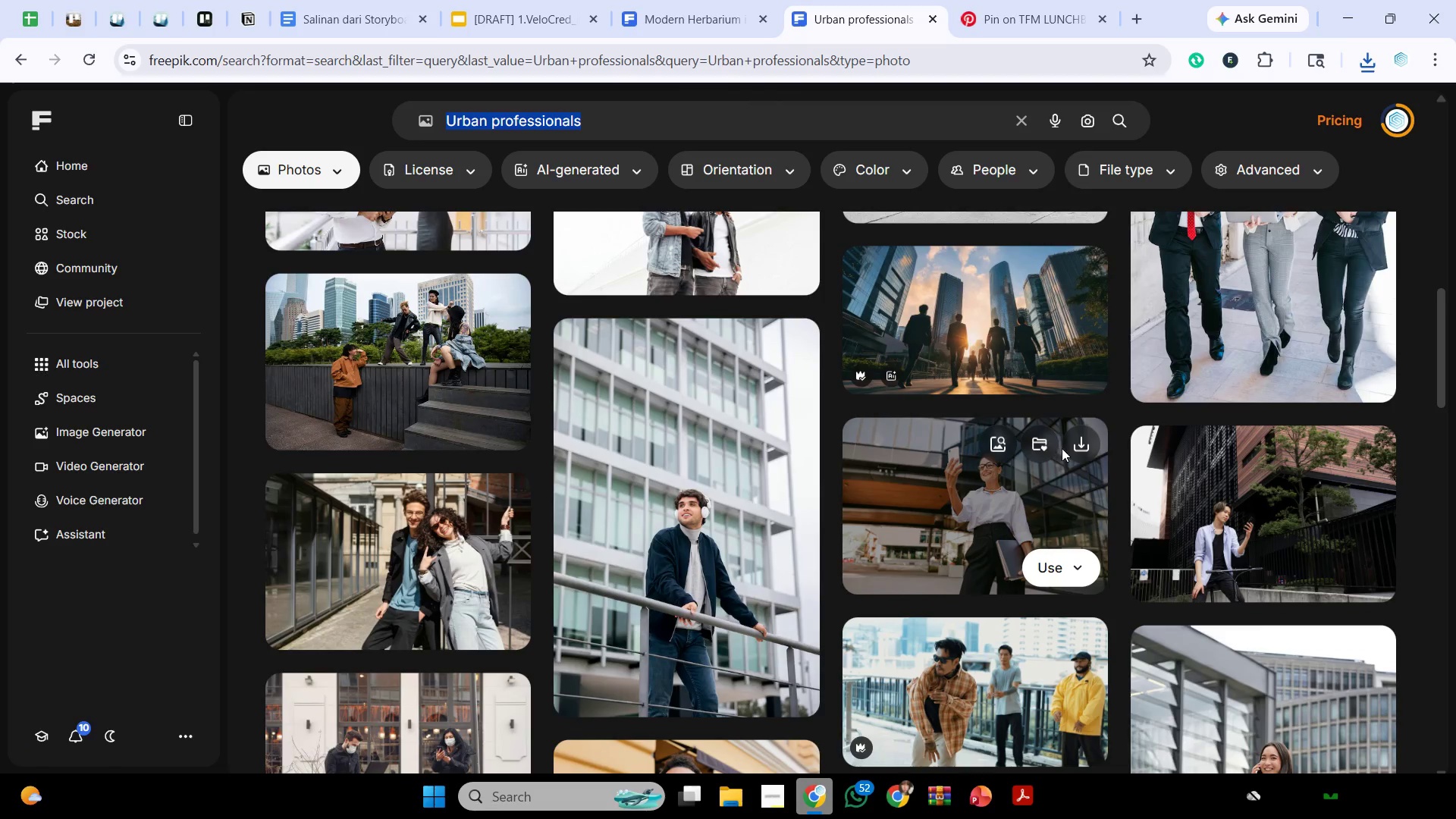 
left_click([1078, 449])
 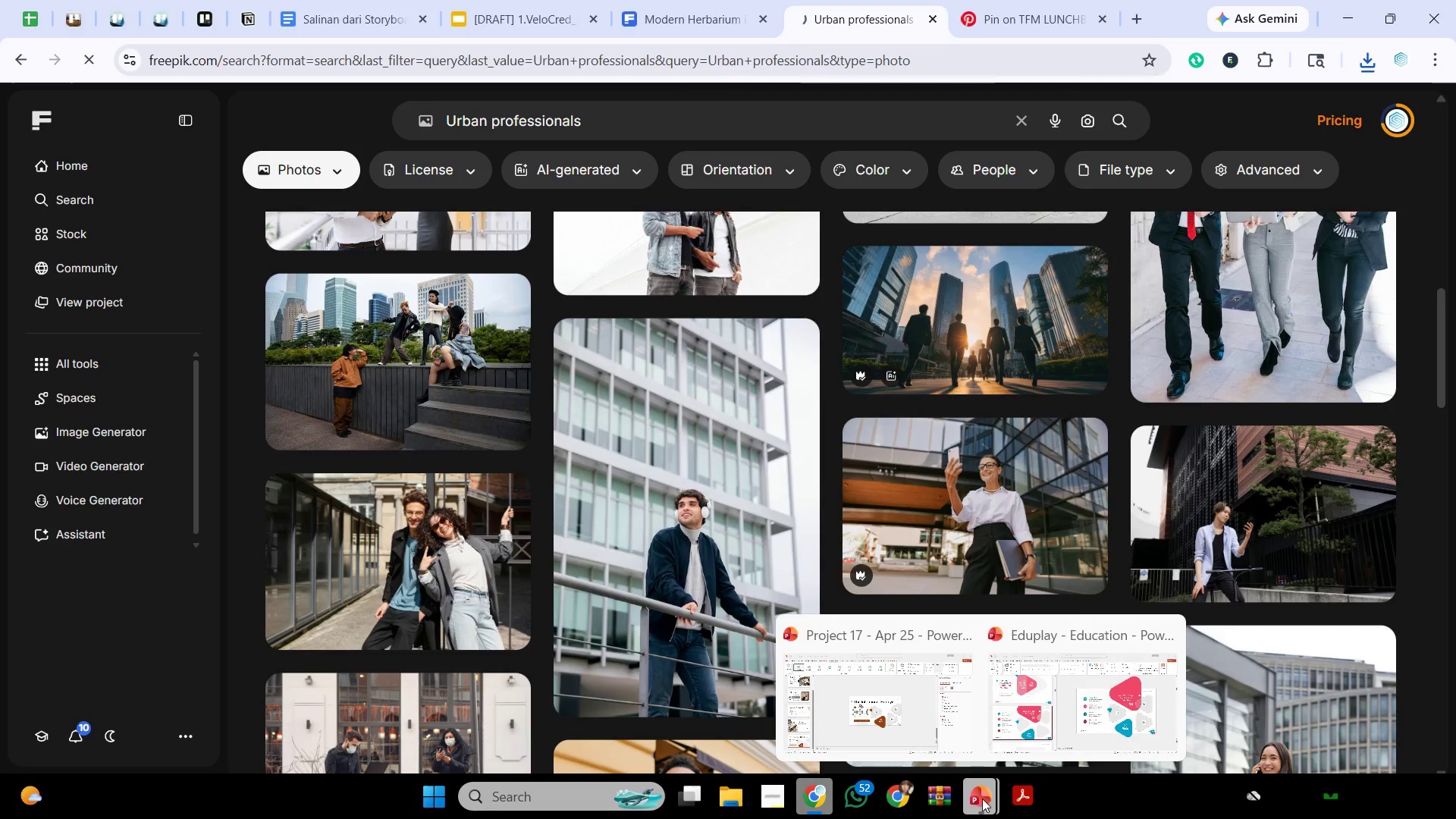 
left_click([921, 721])
 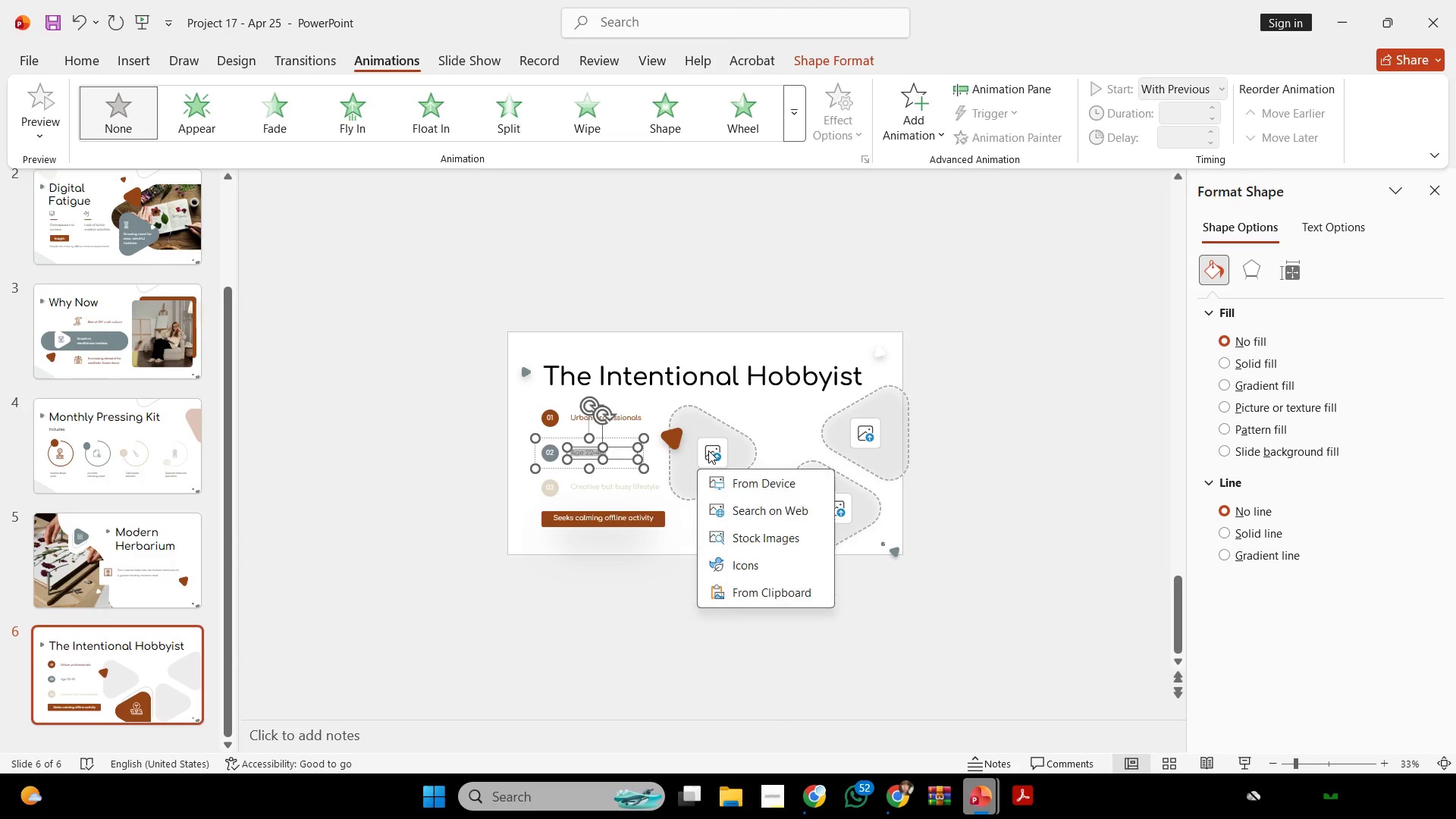 
double_click([717, 482])
 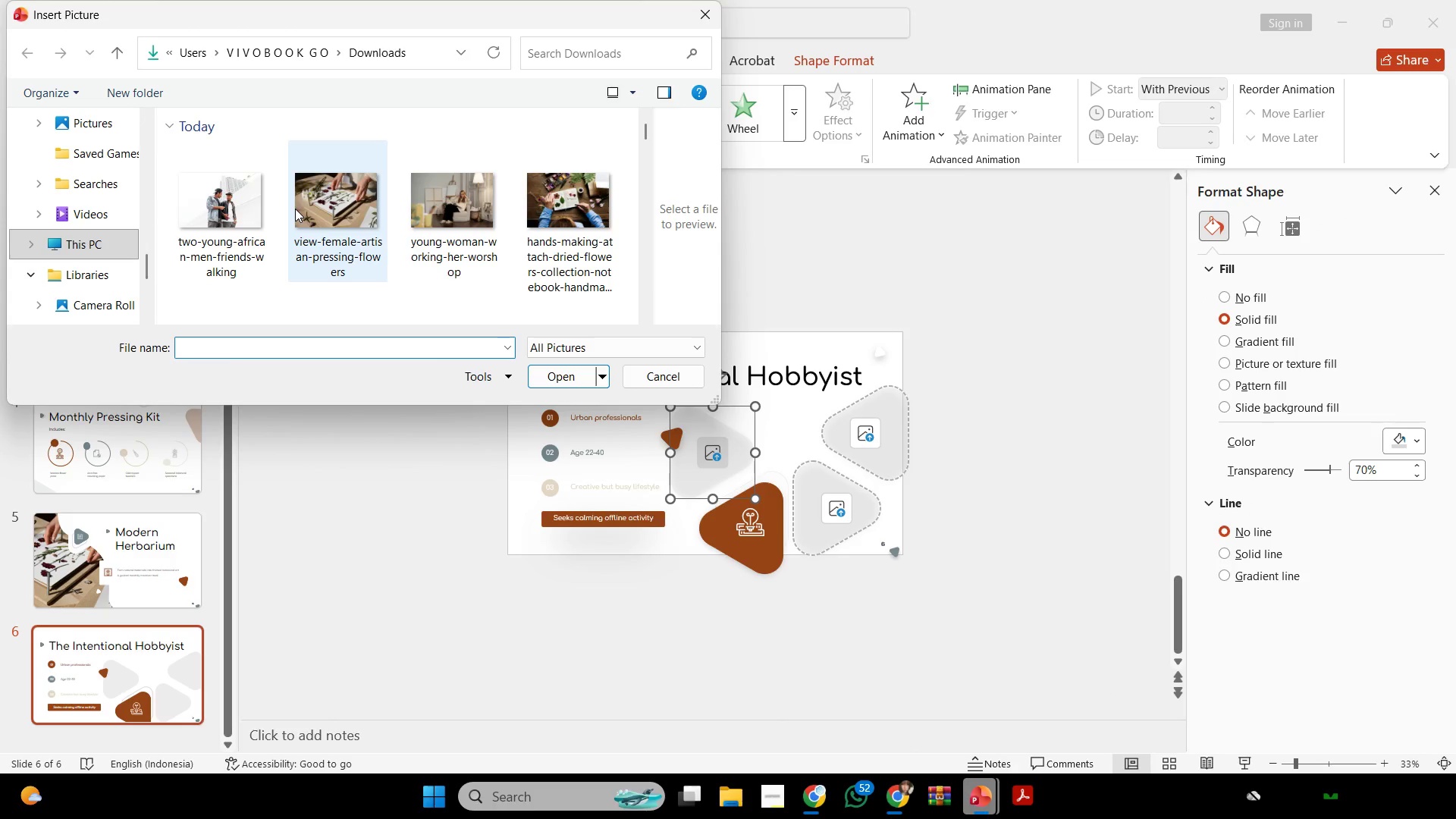 
double_click([277, 213])
 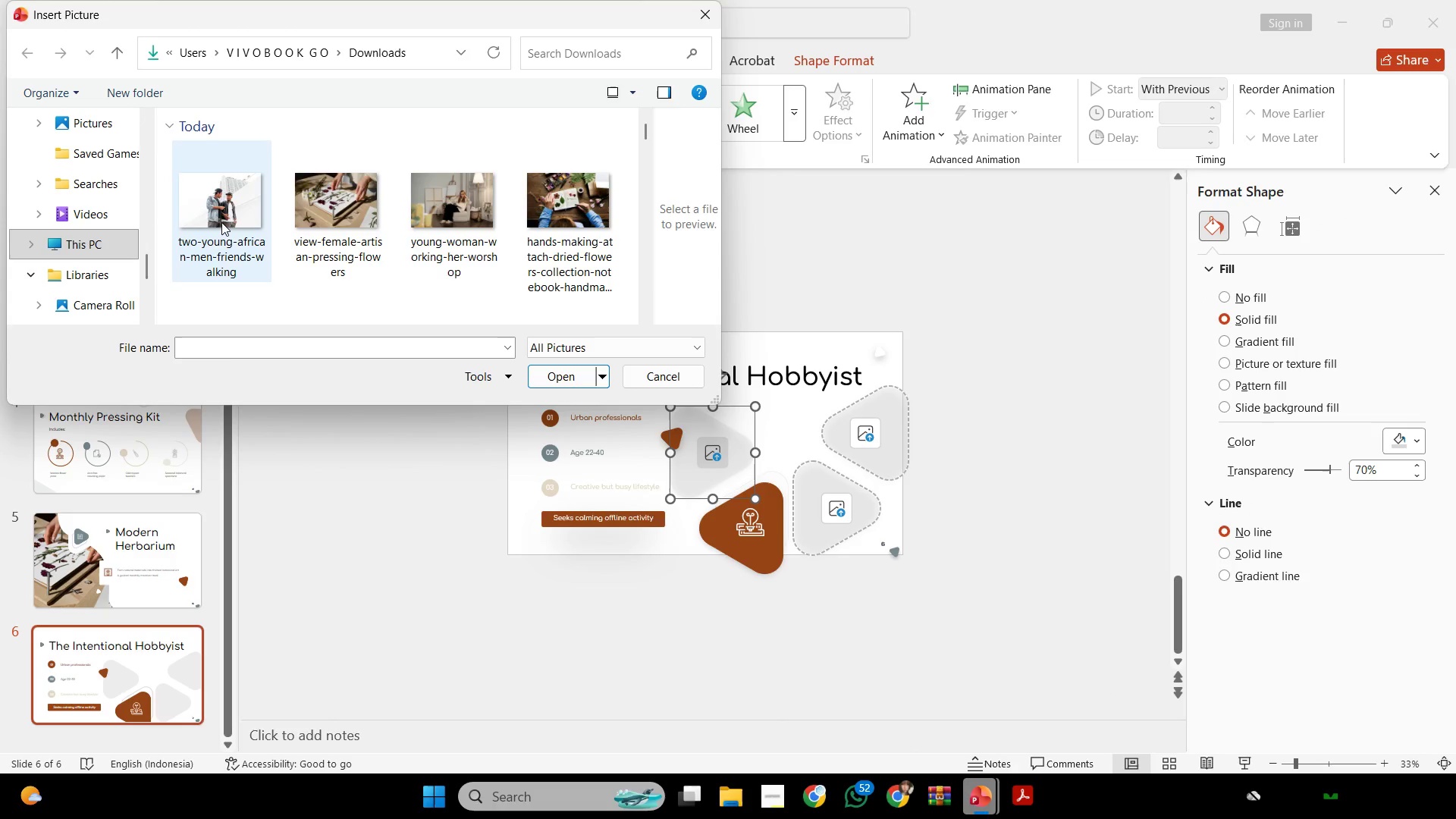 
left_click_drag(start_coordinate=[221, 222], to_coordinate=[220, 228])
 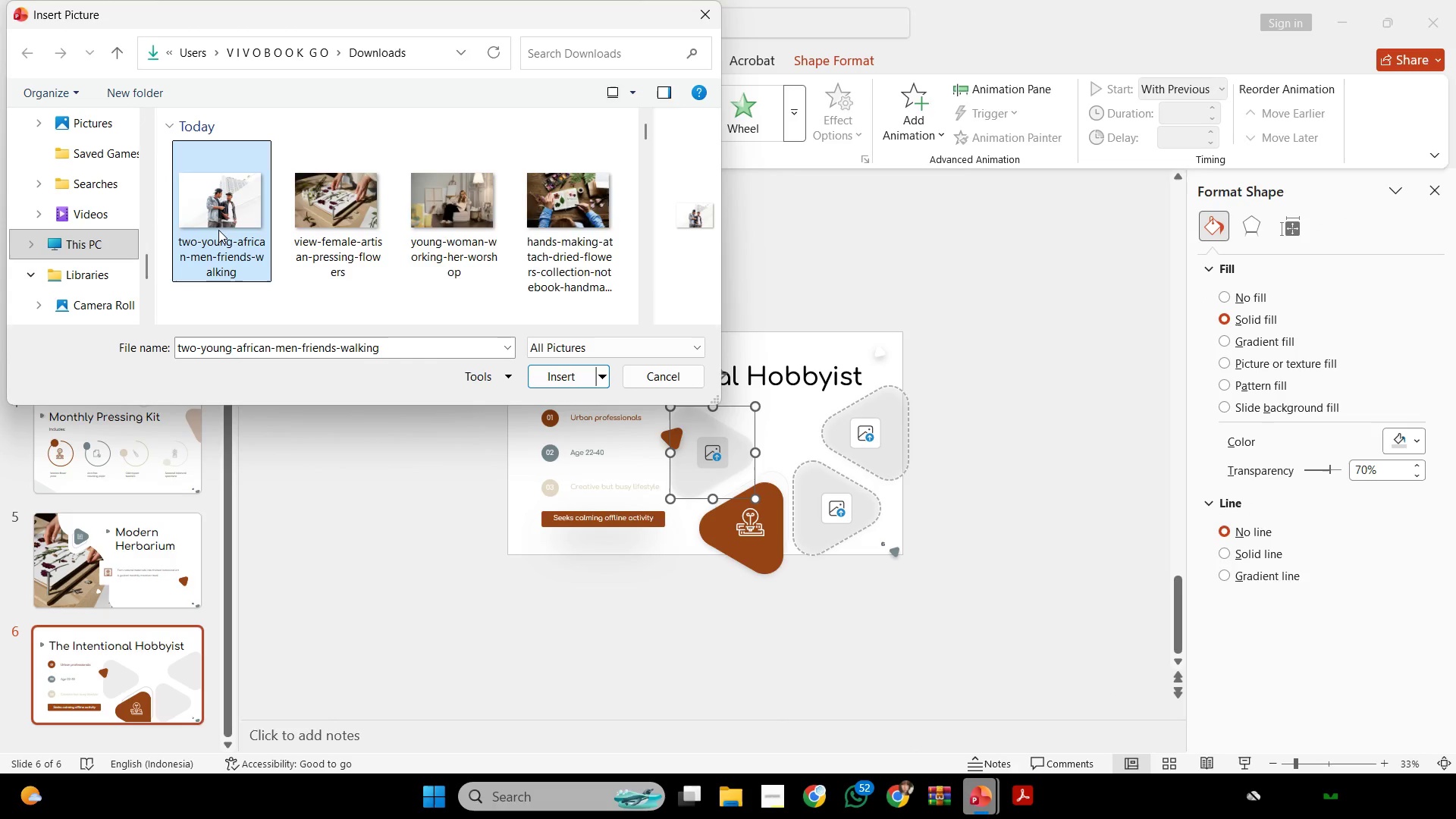 
triple_click([218, 230])
 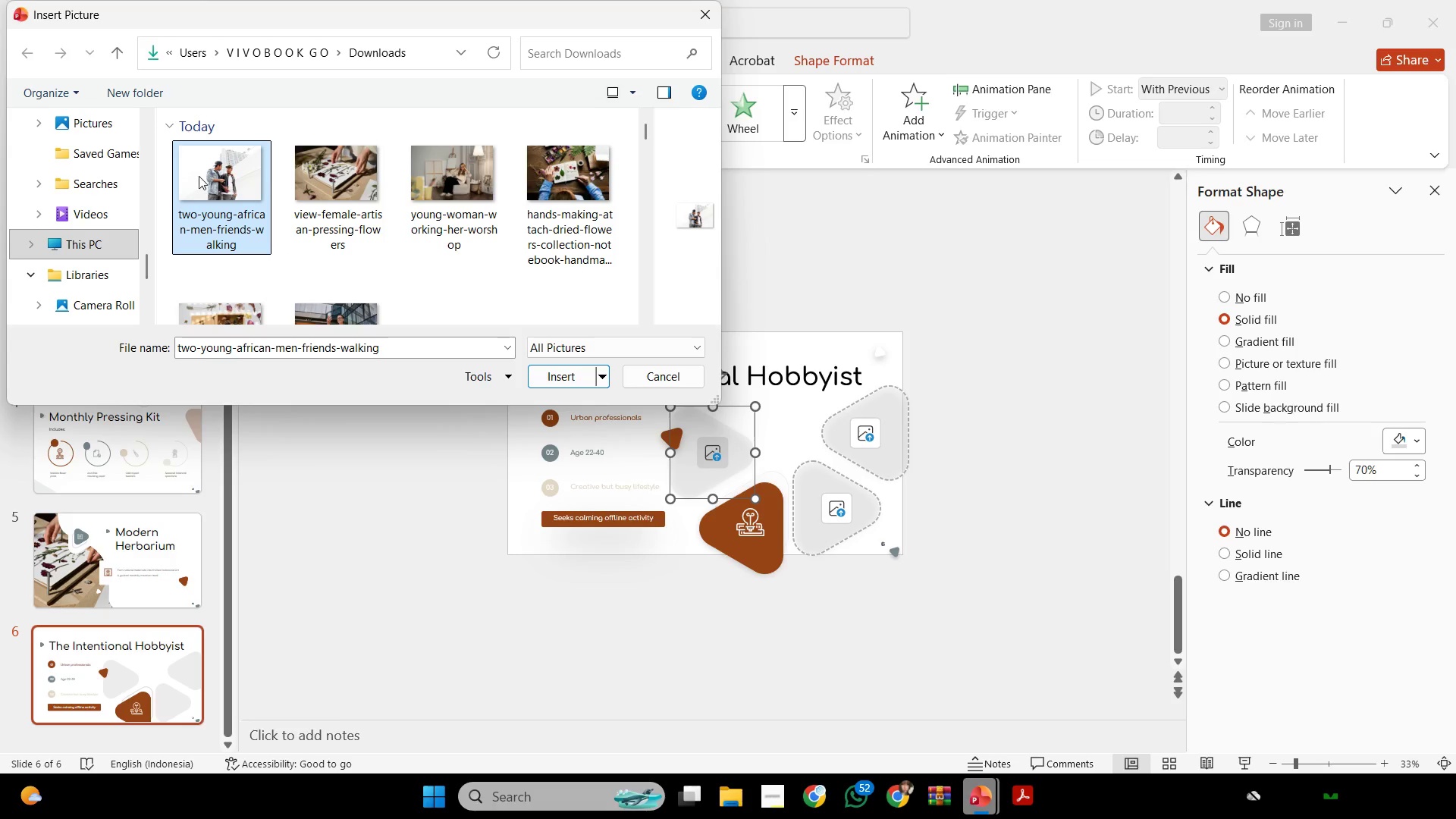 
double_click([199, 176])
 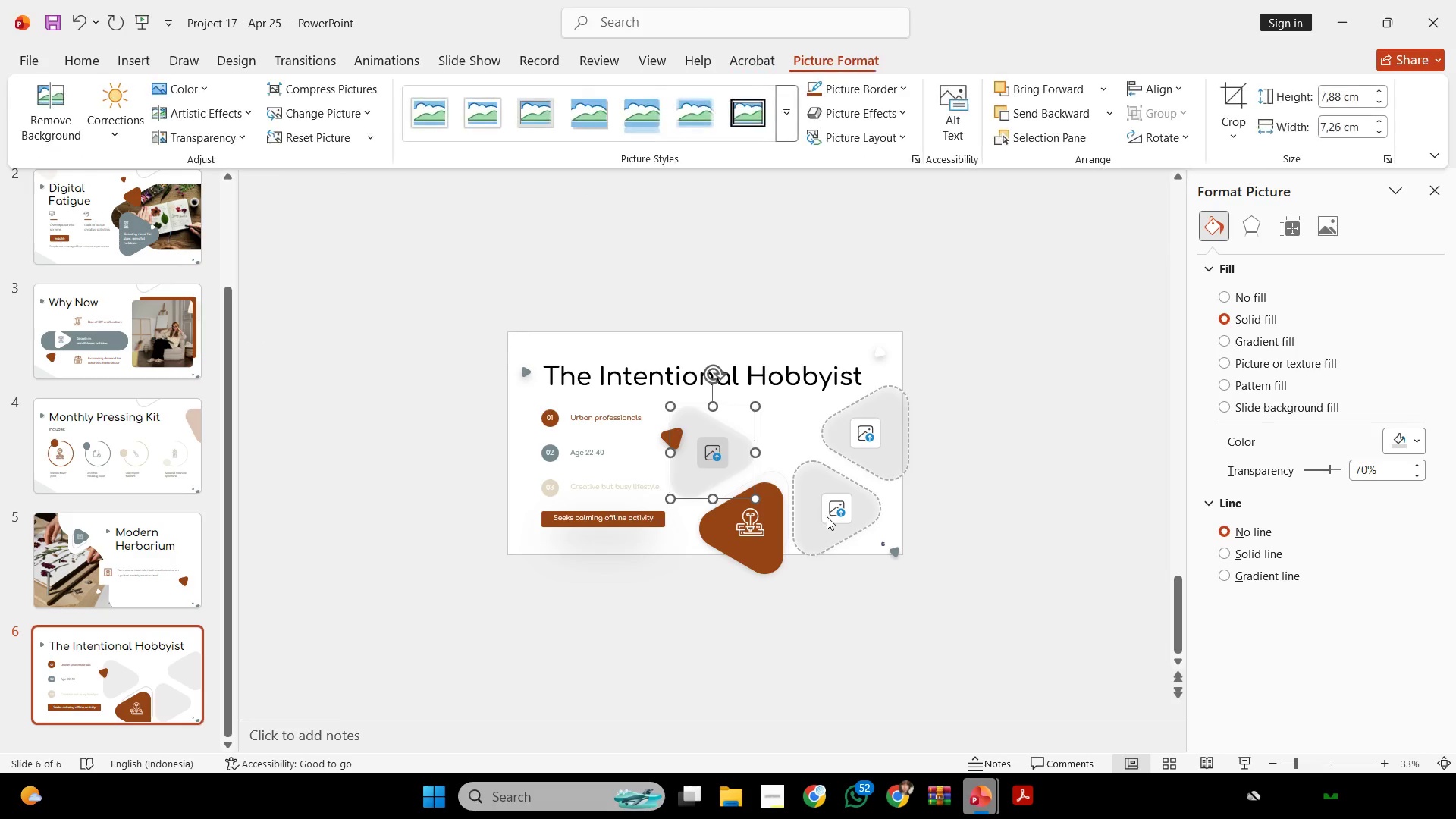 
left_click([830, 510])
 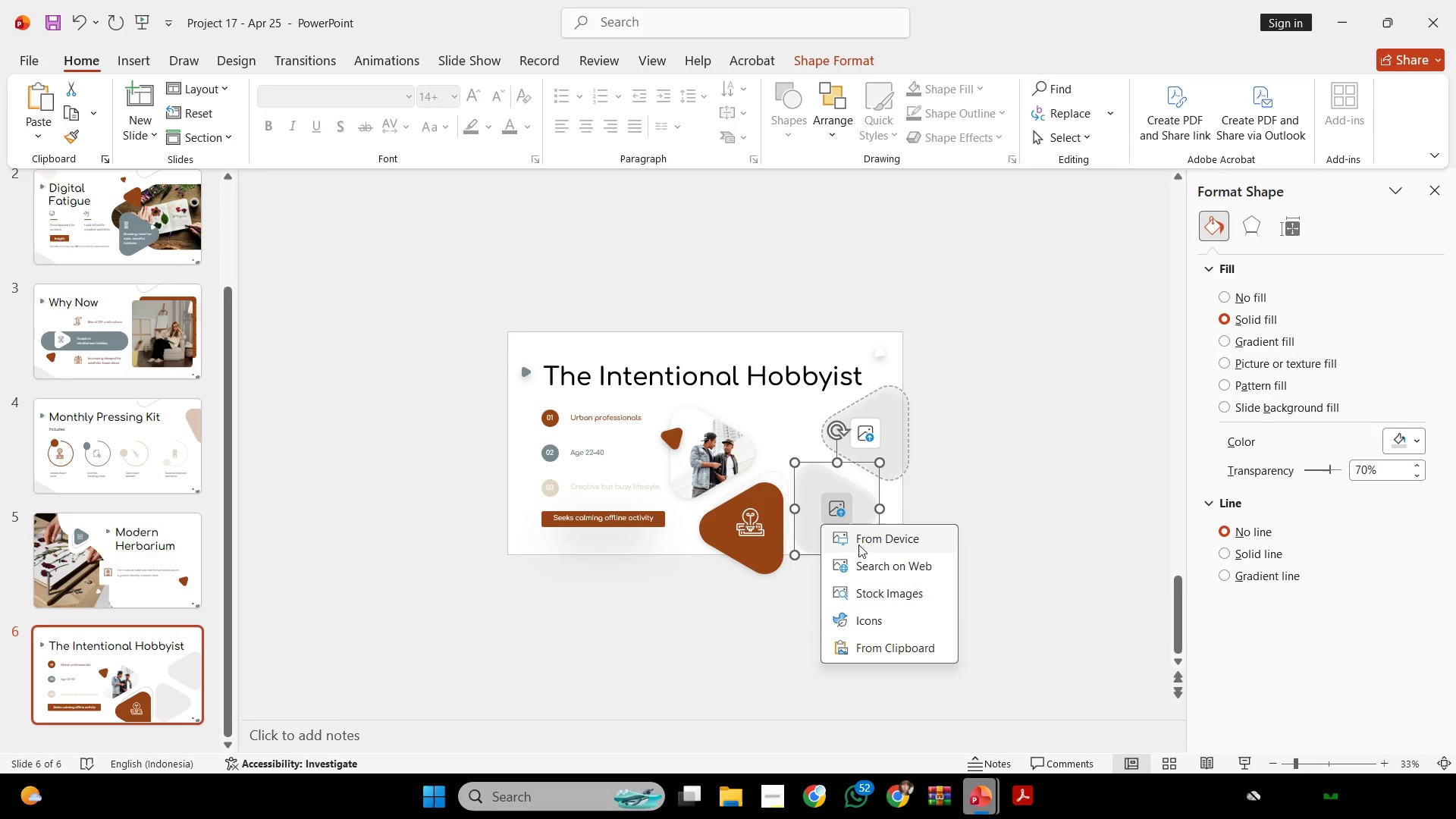 
left_click([859, 541])
 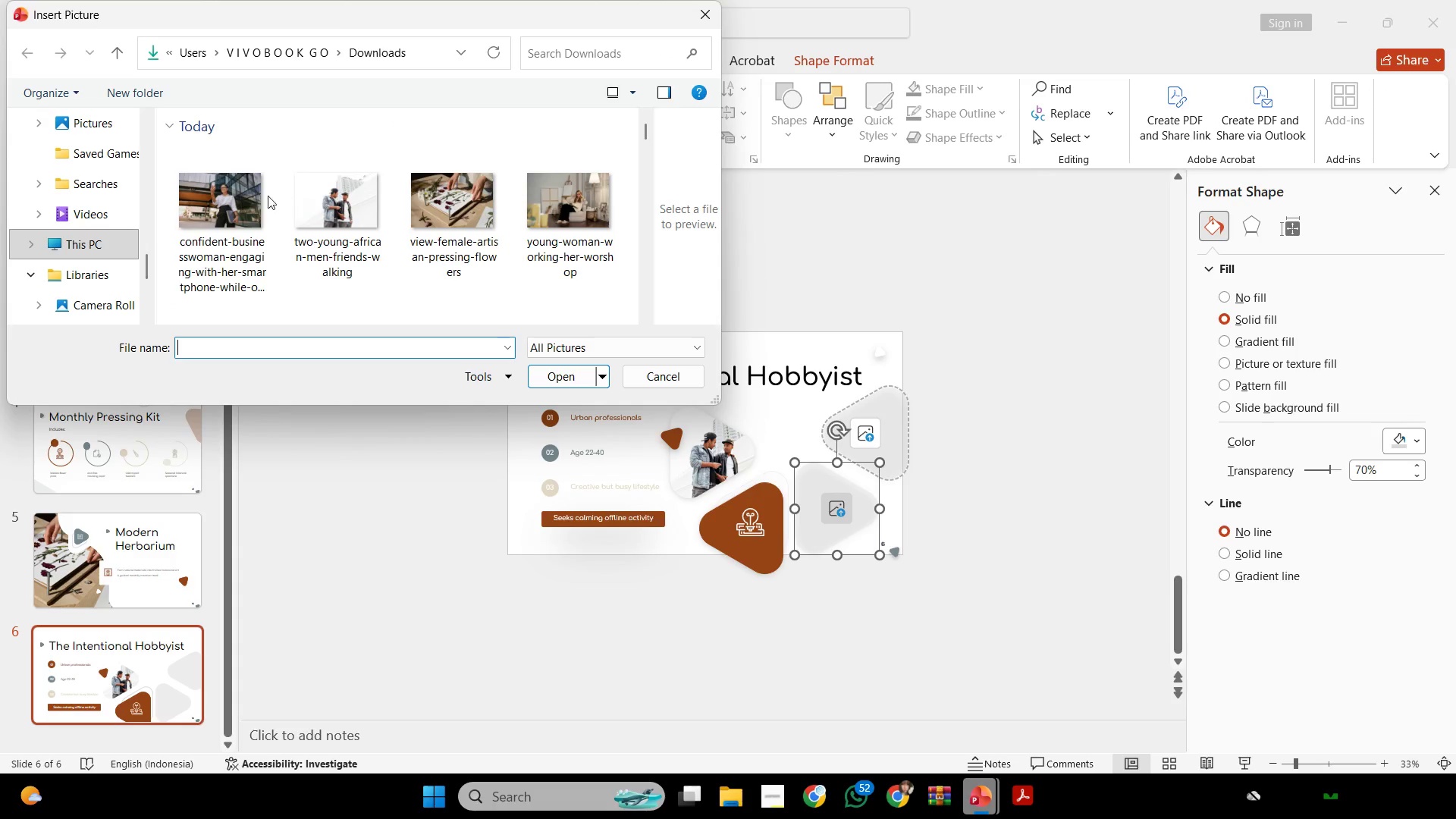 
double_click([247, 197])
 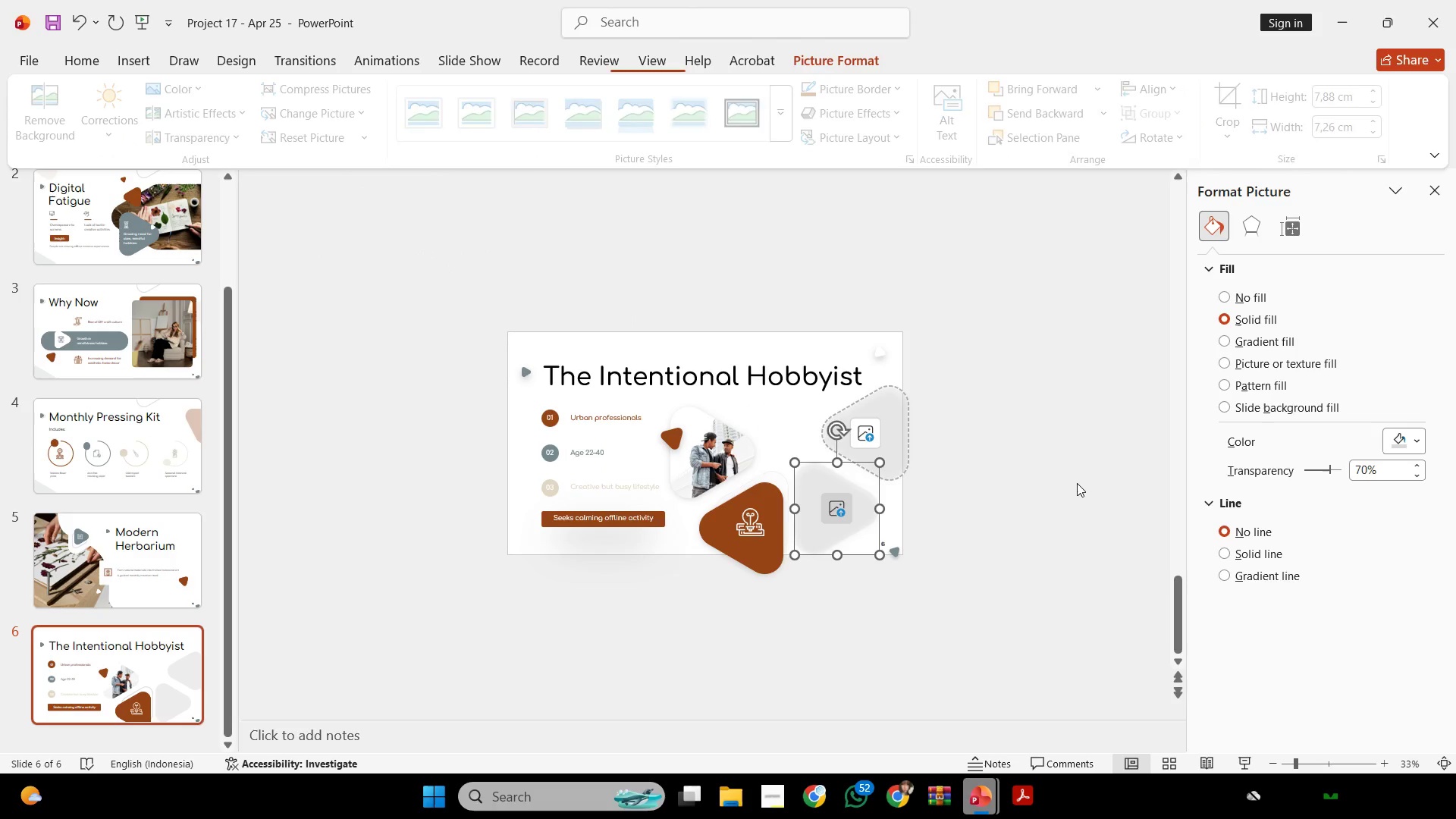 
left_click([1077, 483])
 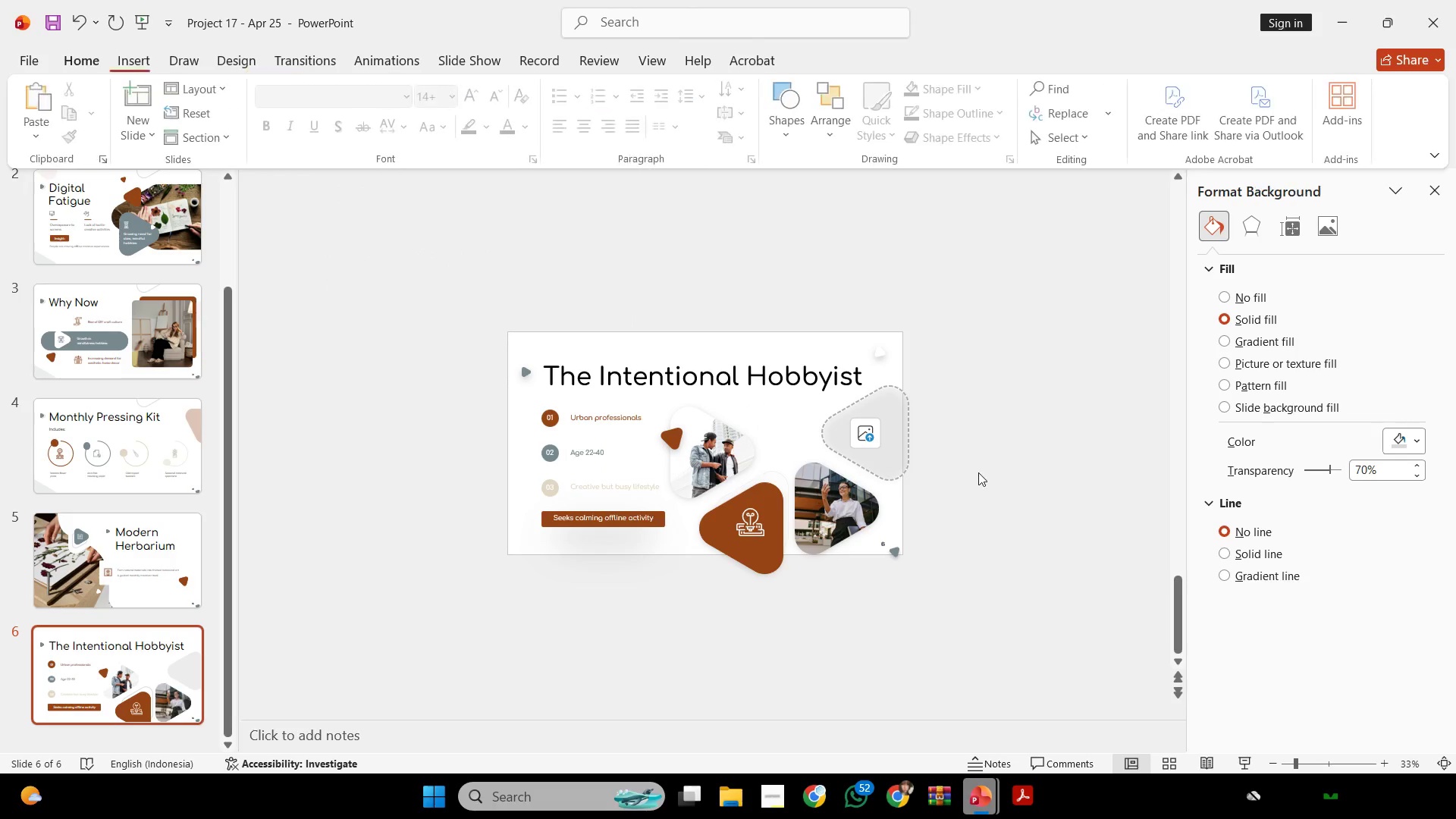 
hold_key(key=ControlLeft, duration=0.61)
scroll: coordinate [977, 472], scroll_direction: up, amount: 3.0
 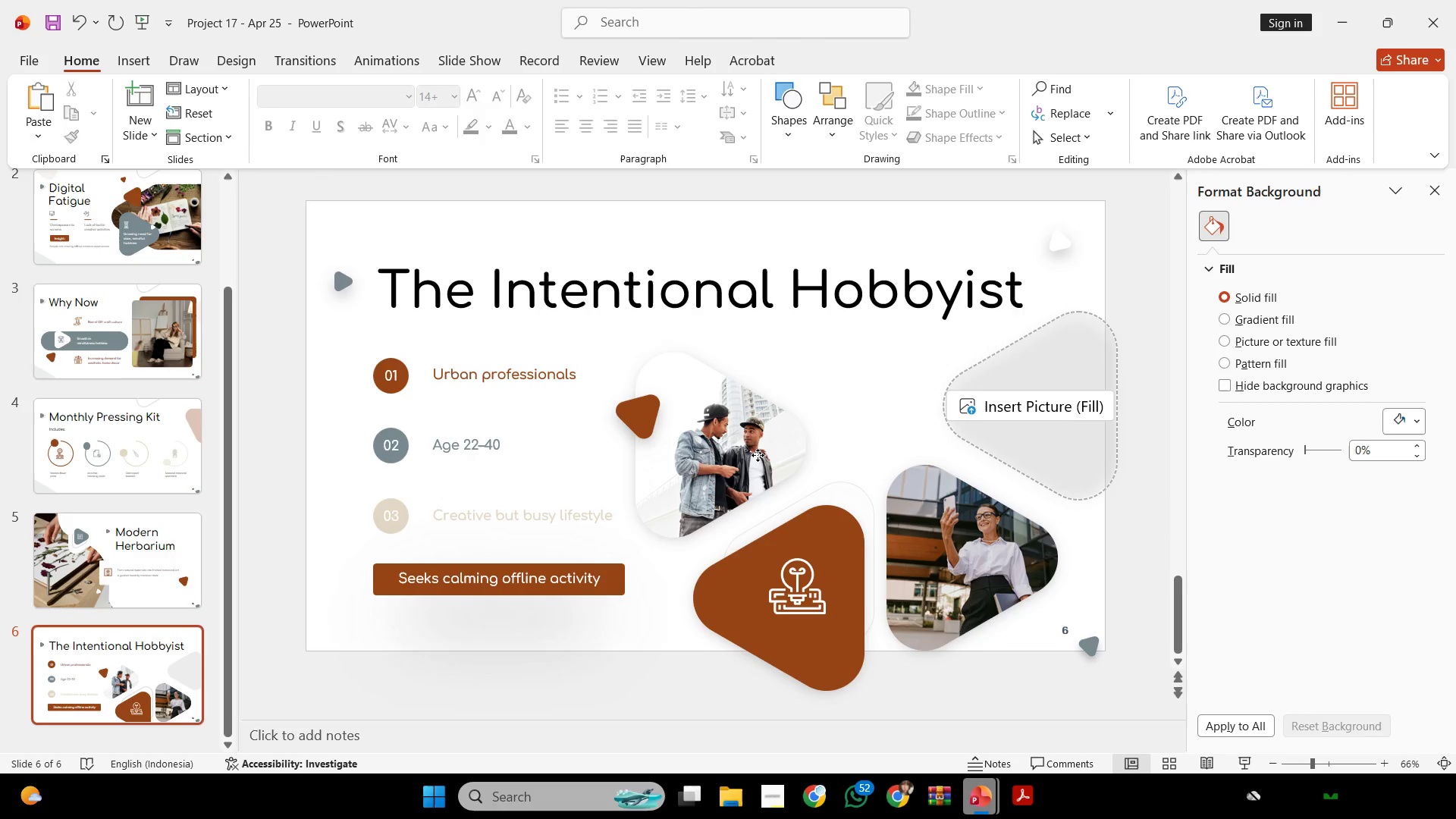 
double_click([758, 455])
 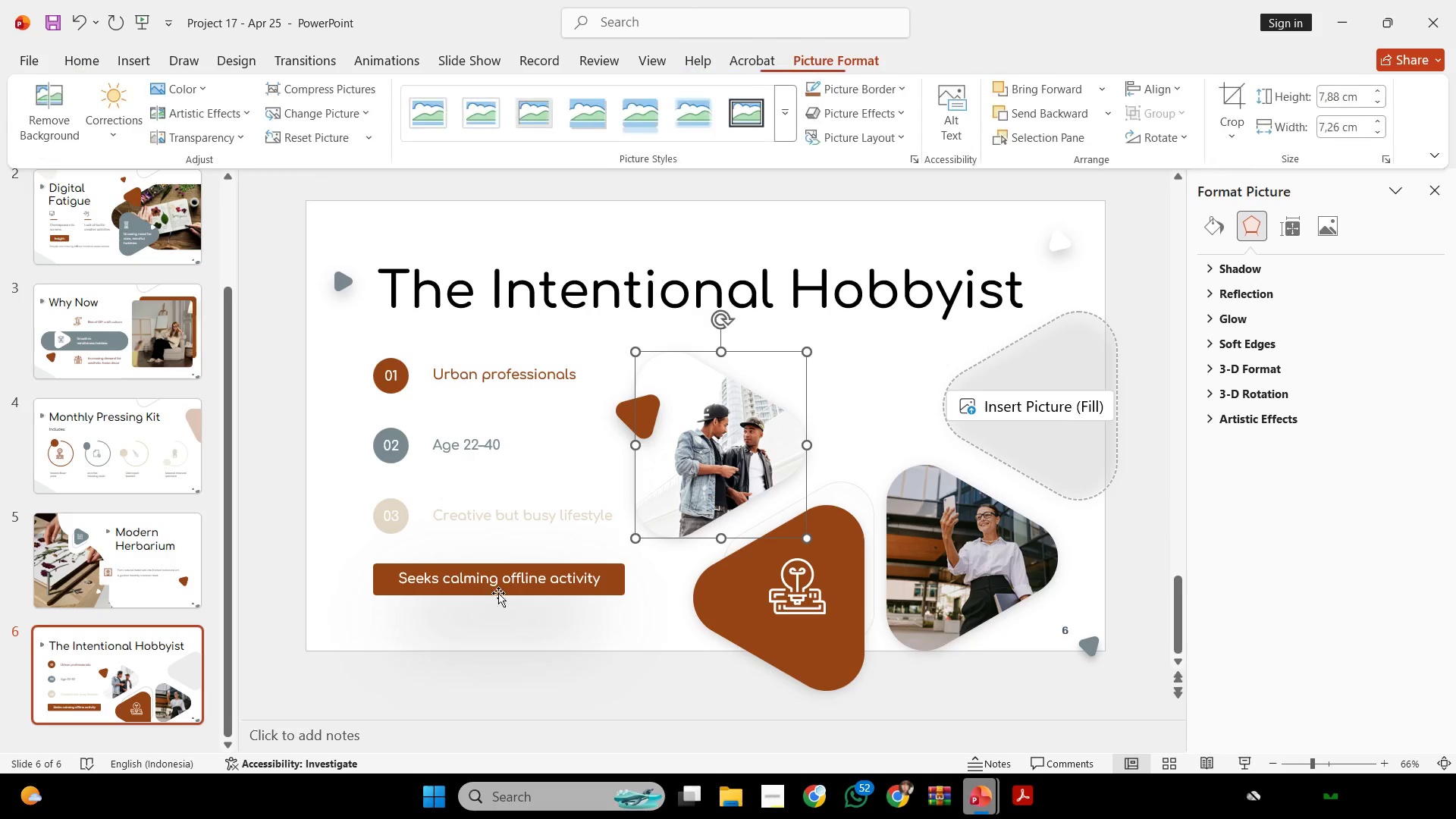 
left_click([507, 572])
 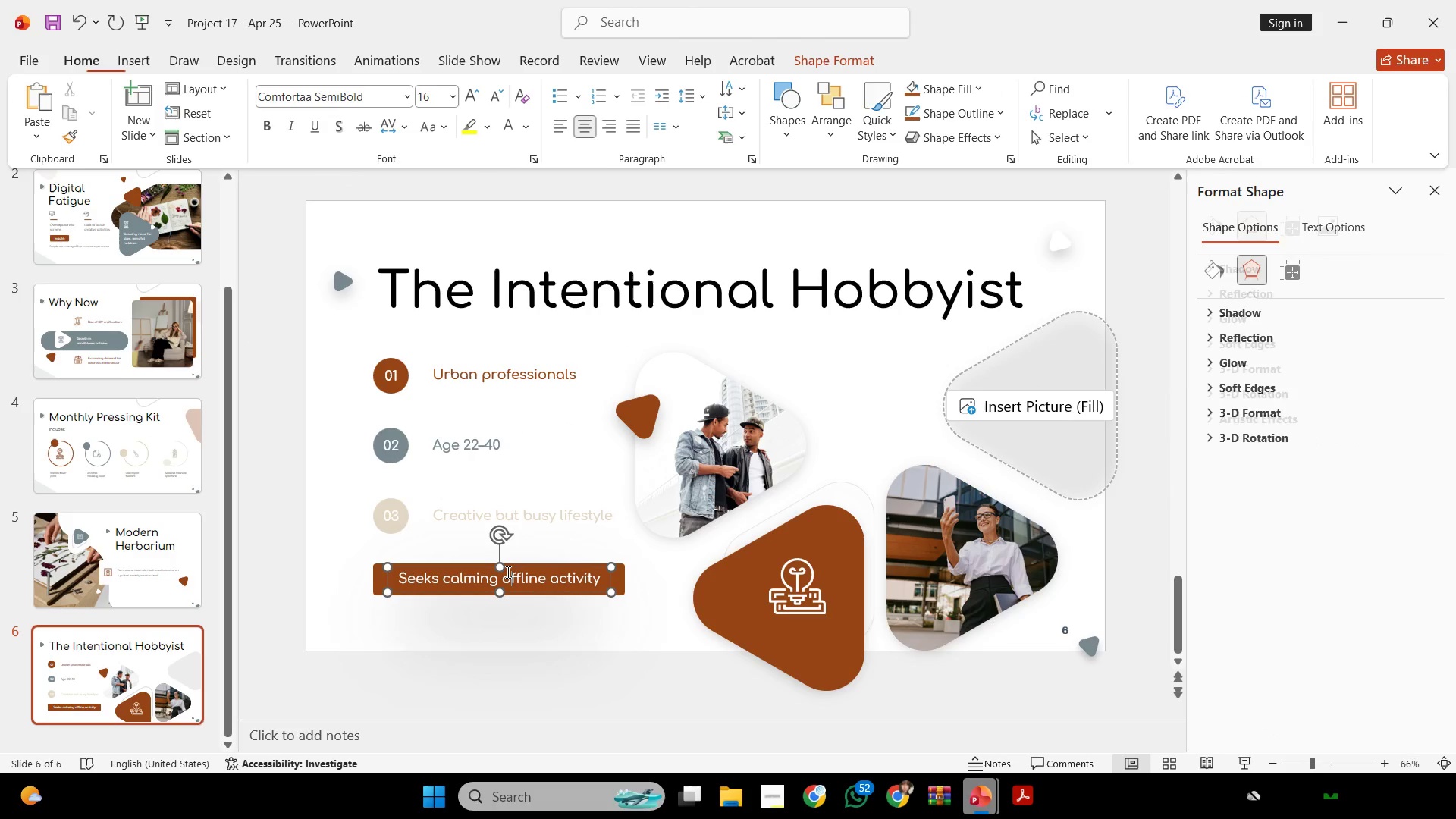 
key(Control+A)
 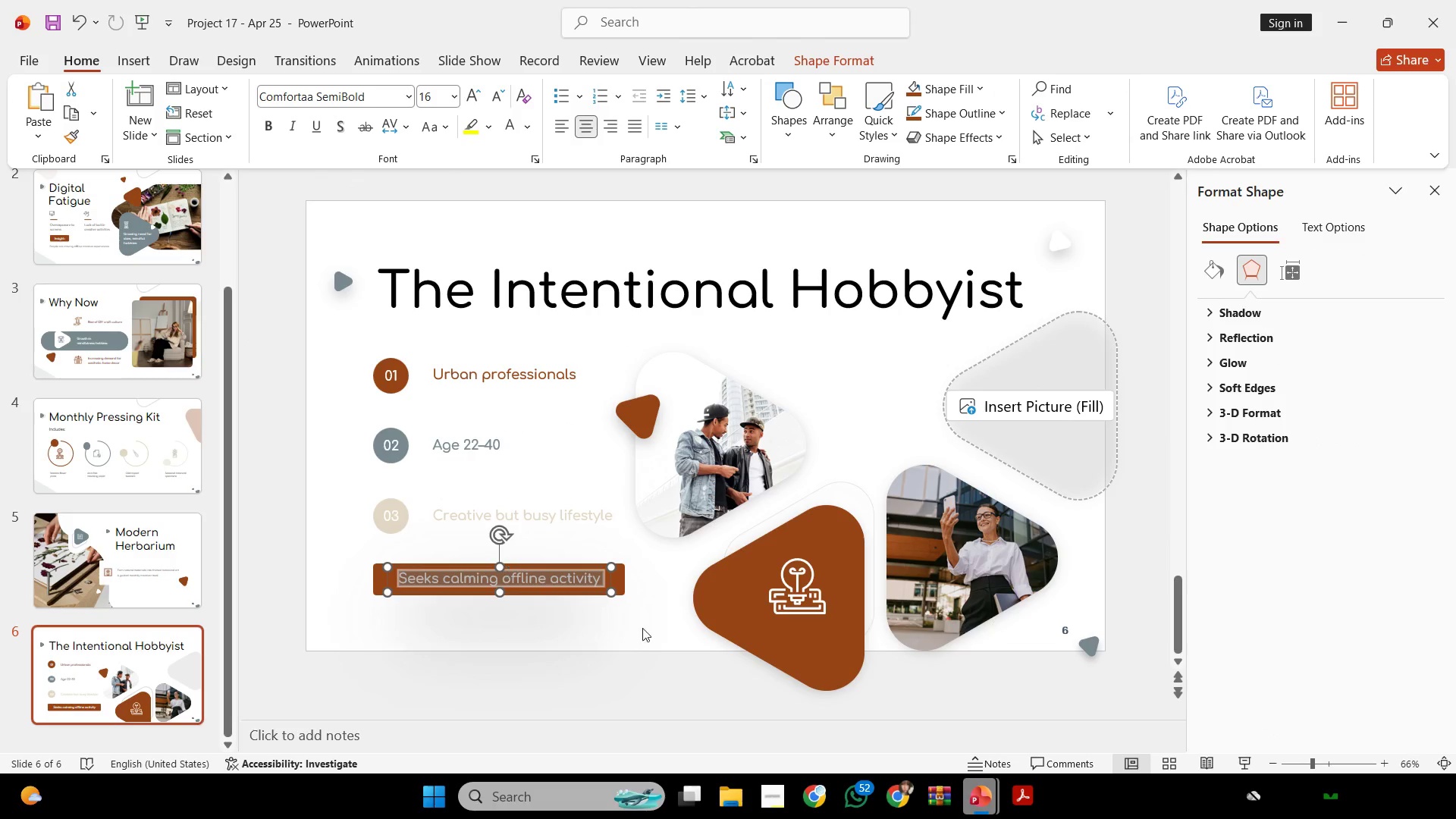 
key(Control+C)
 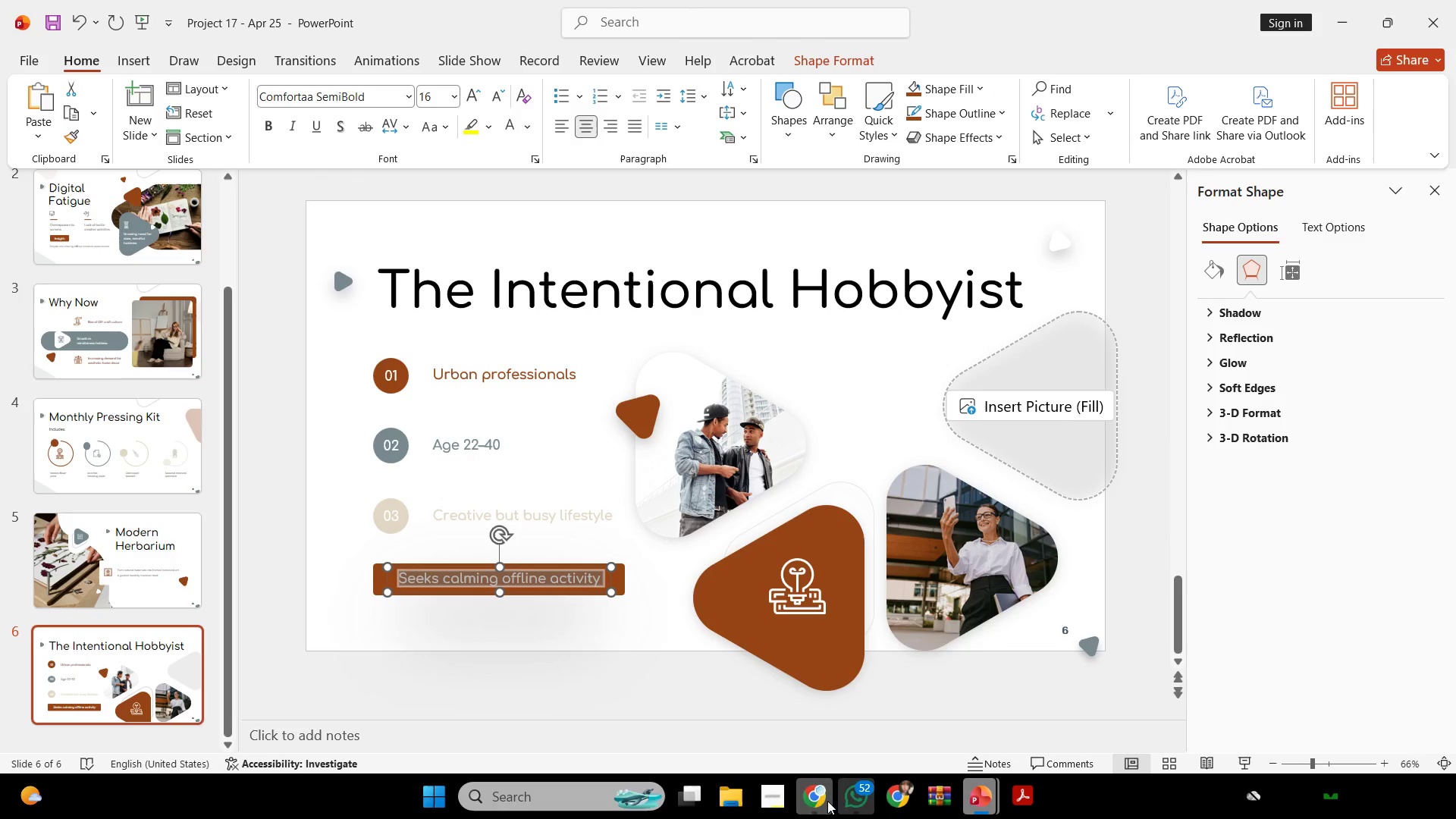 
left_click([818, 798])
 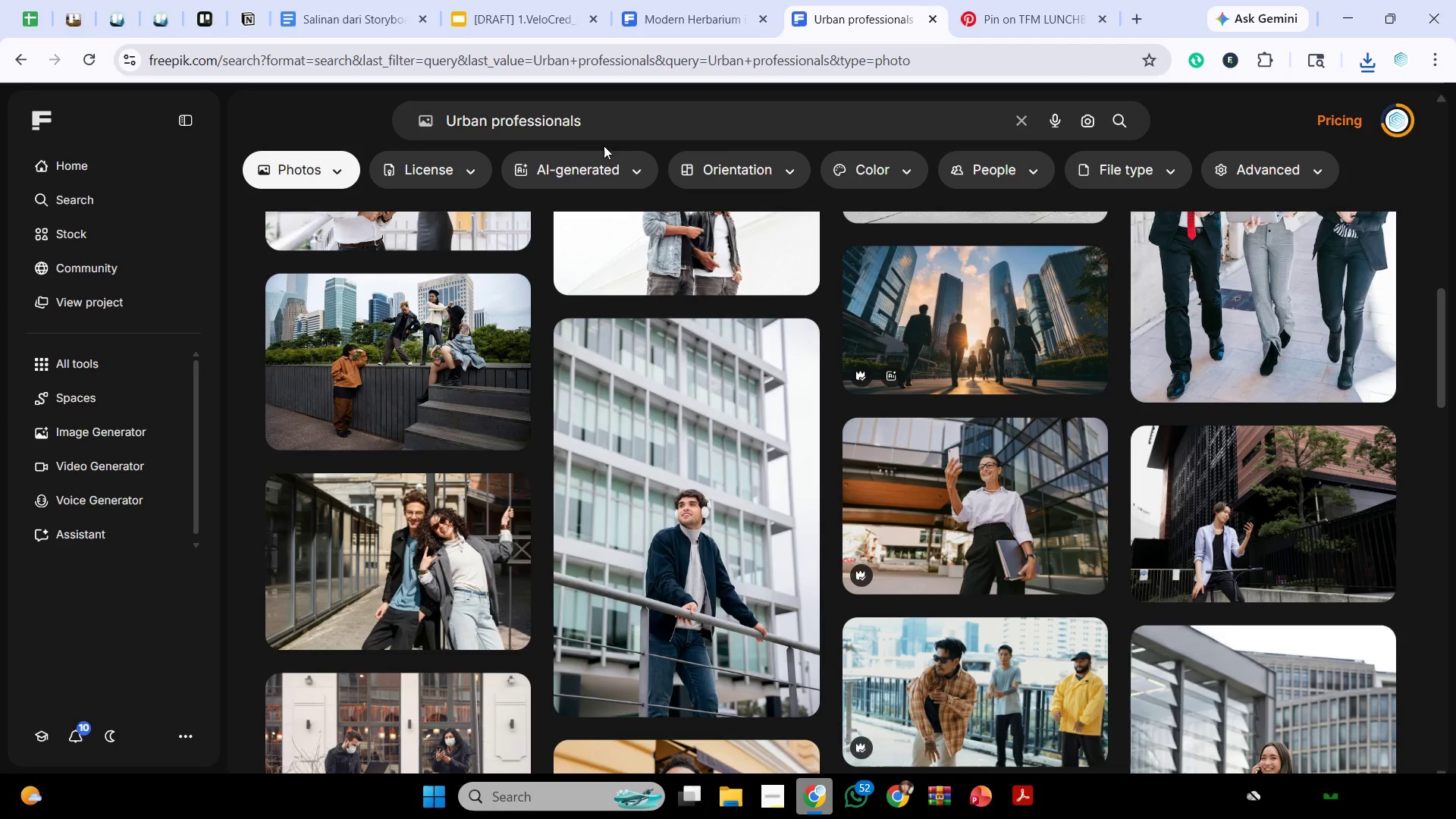 
left_click_drag(start_coordinate=[618, 137], to_coordinate=[143, 209])
 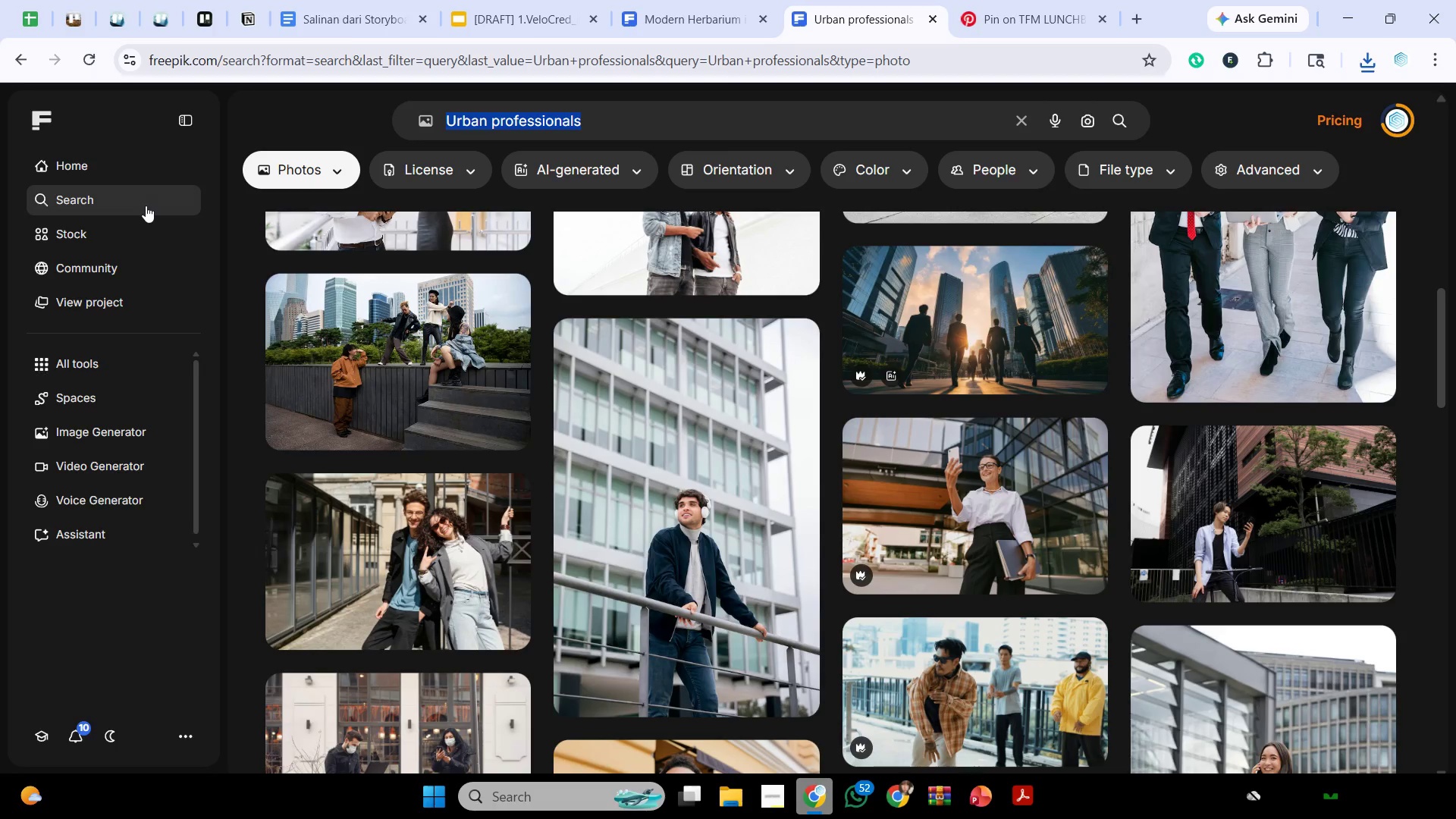 
key(Control+ControlLeft)
 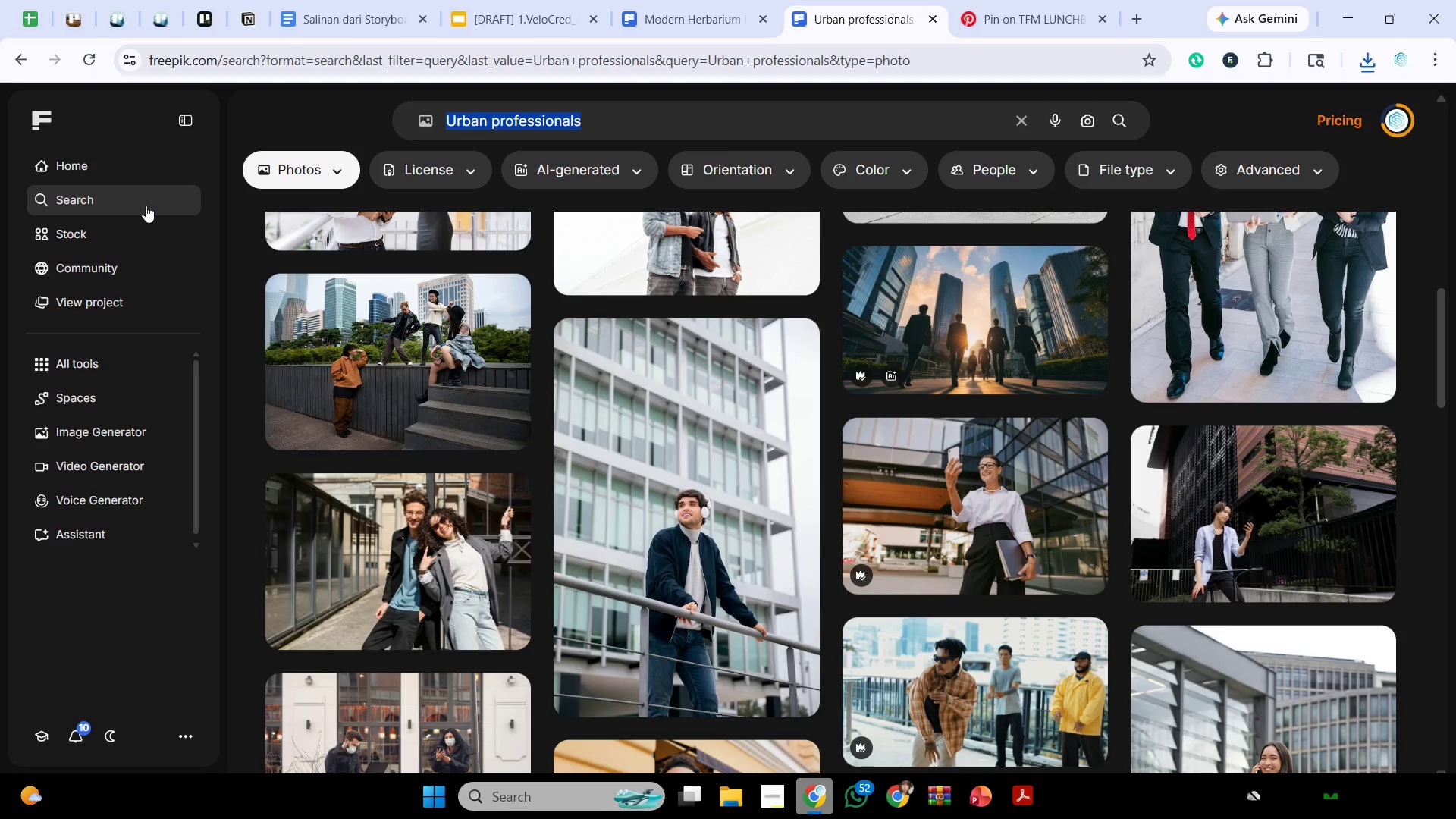 
key(Control+V)
 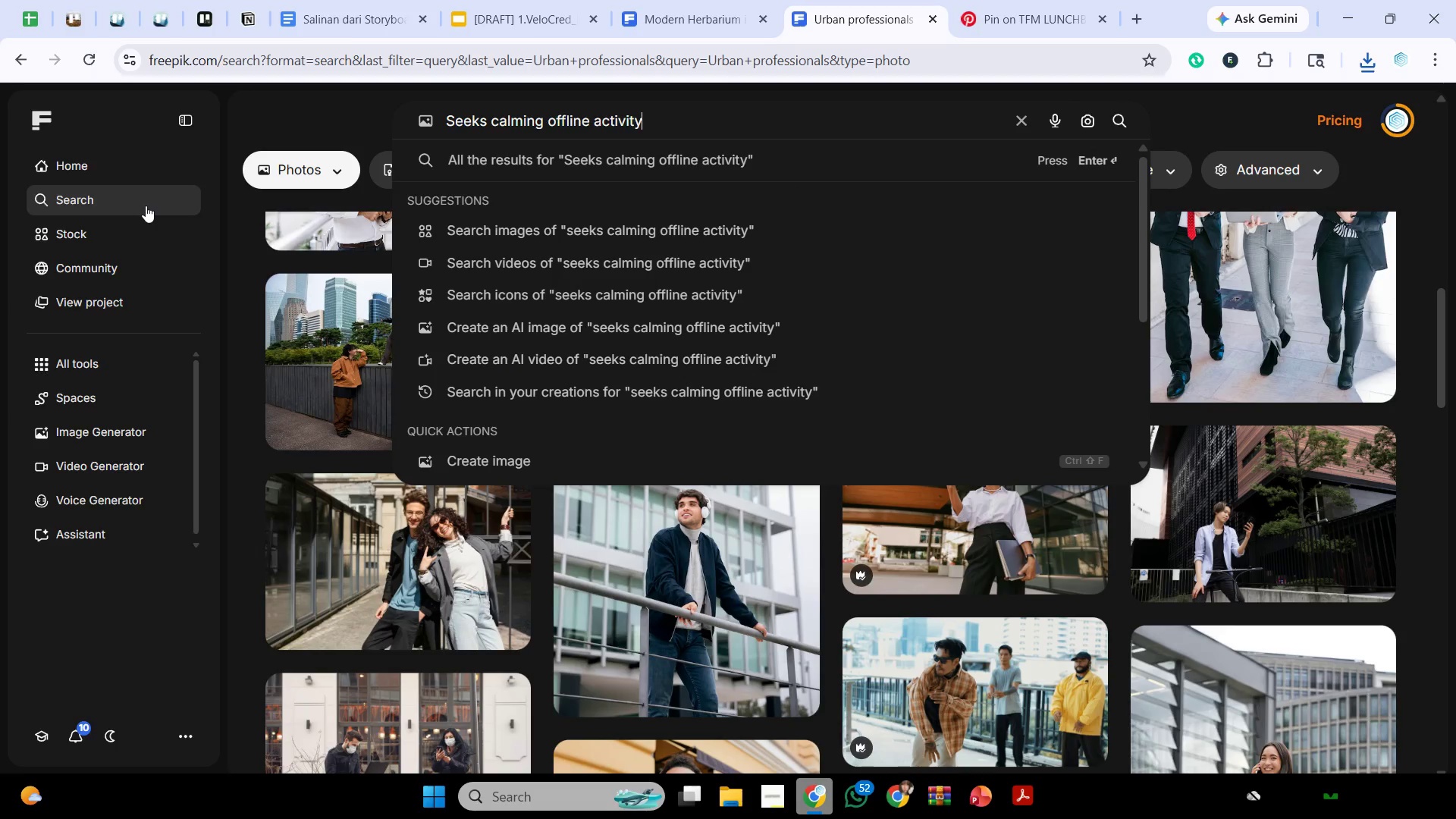 
key(Enter)
 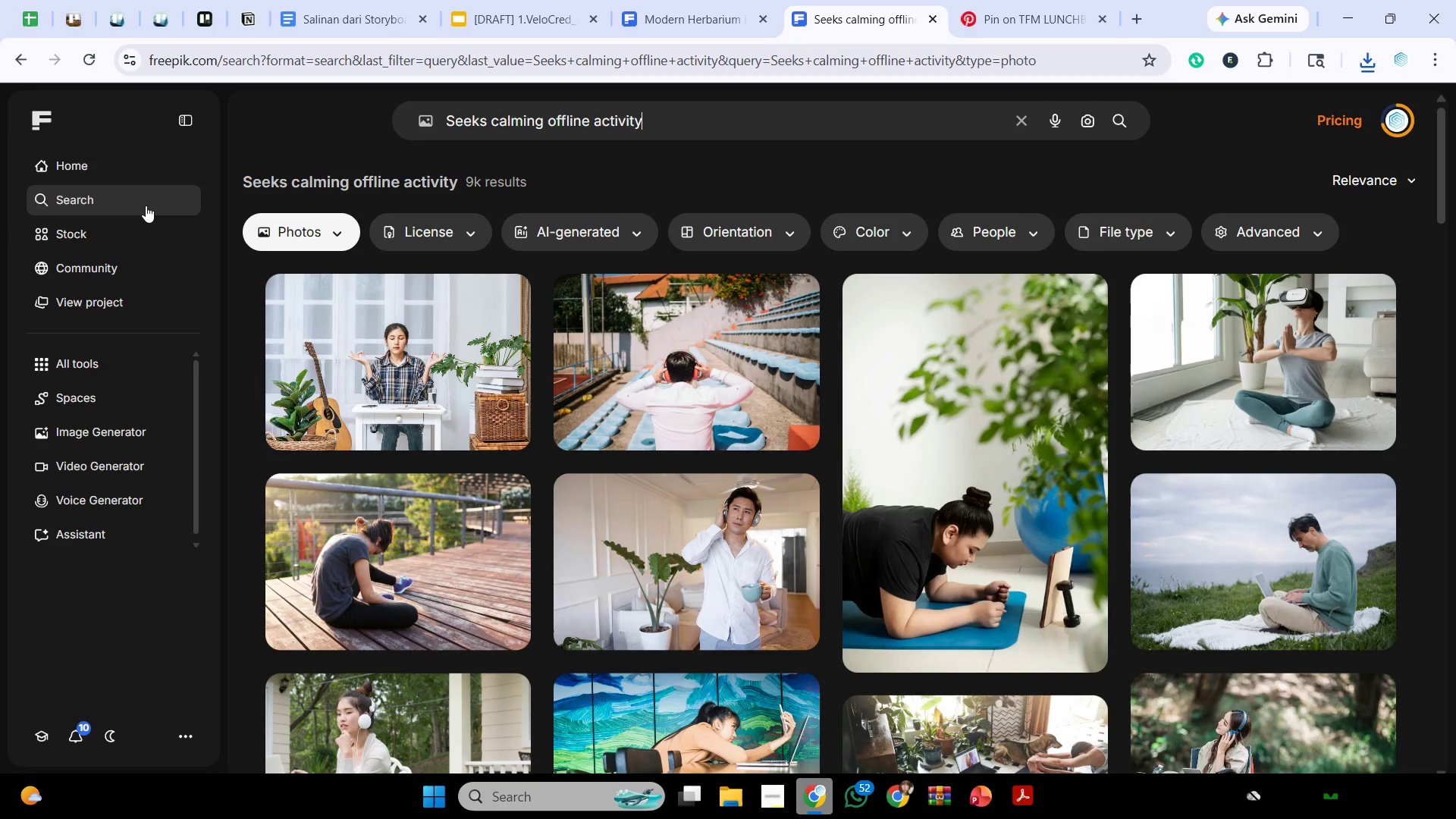 
wait(7.55)
 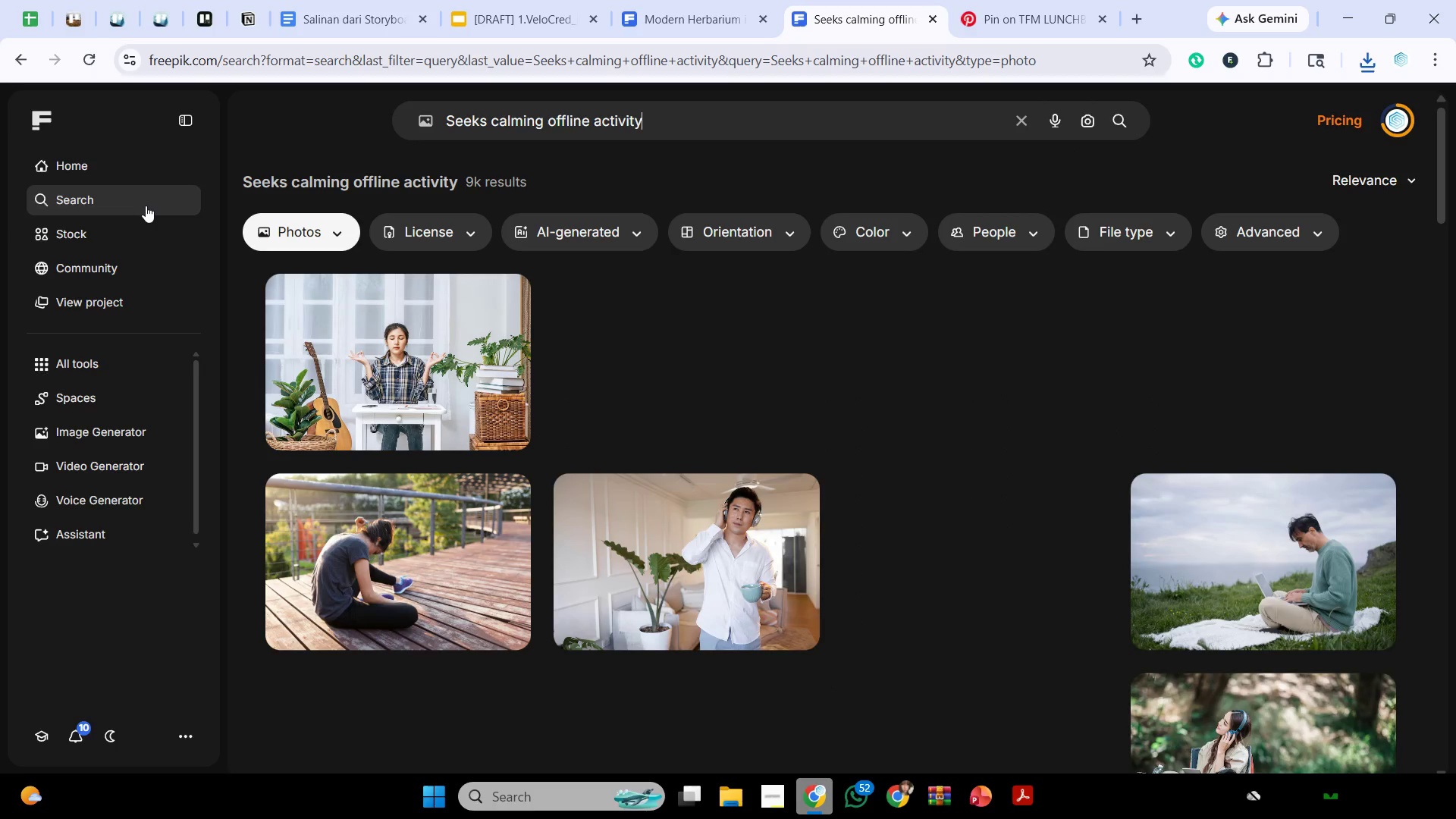 
scroll: coordinate [670, 456], scroll_direction: down, amount: 3.0
 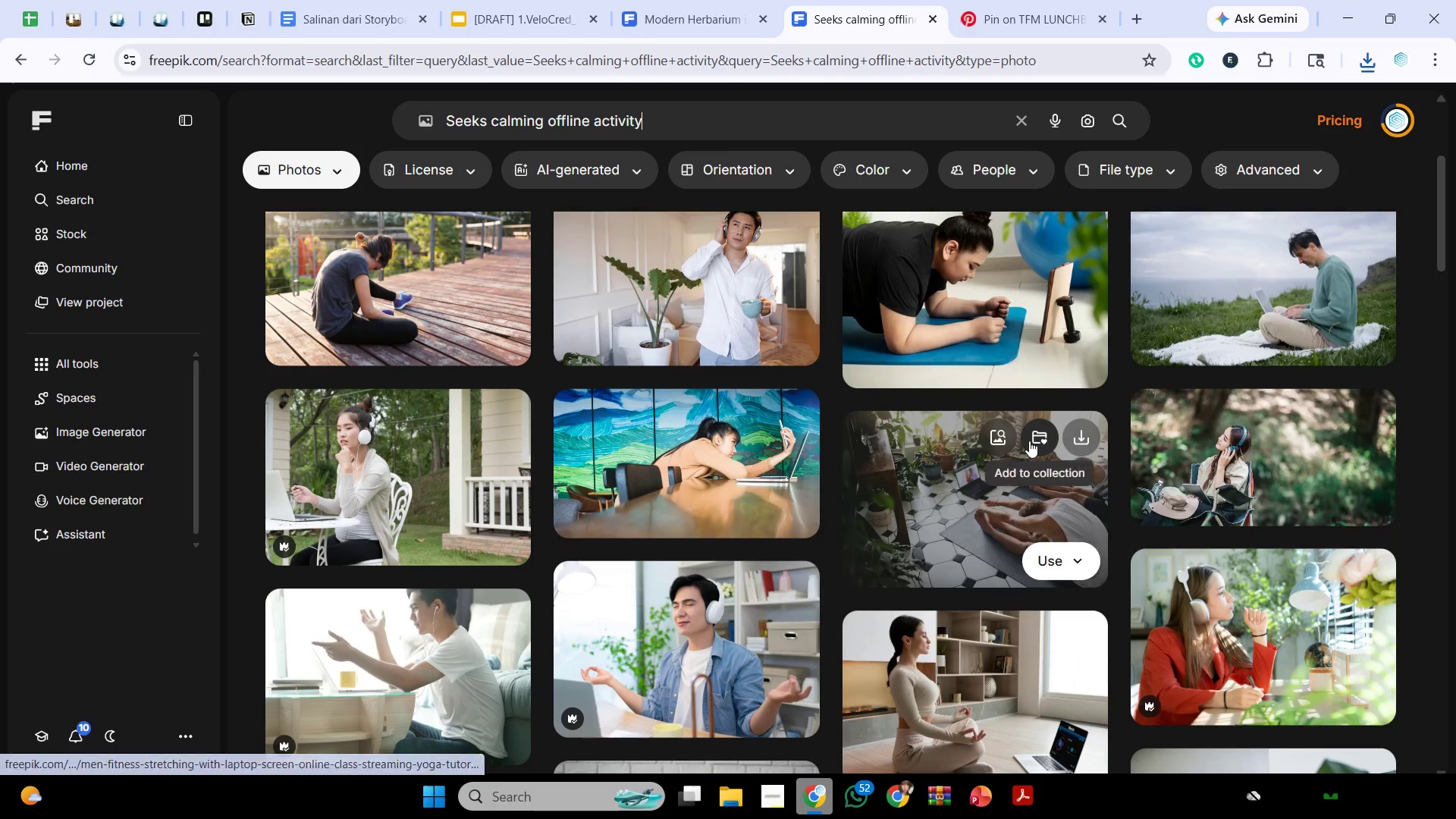 
left_click_drag(start_coordinate=[1087, 432], to_coordinate=[1084, 437])
 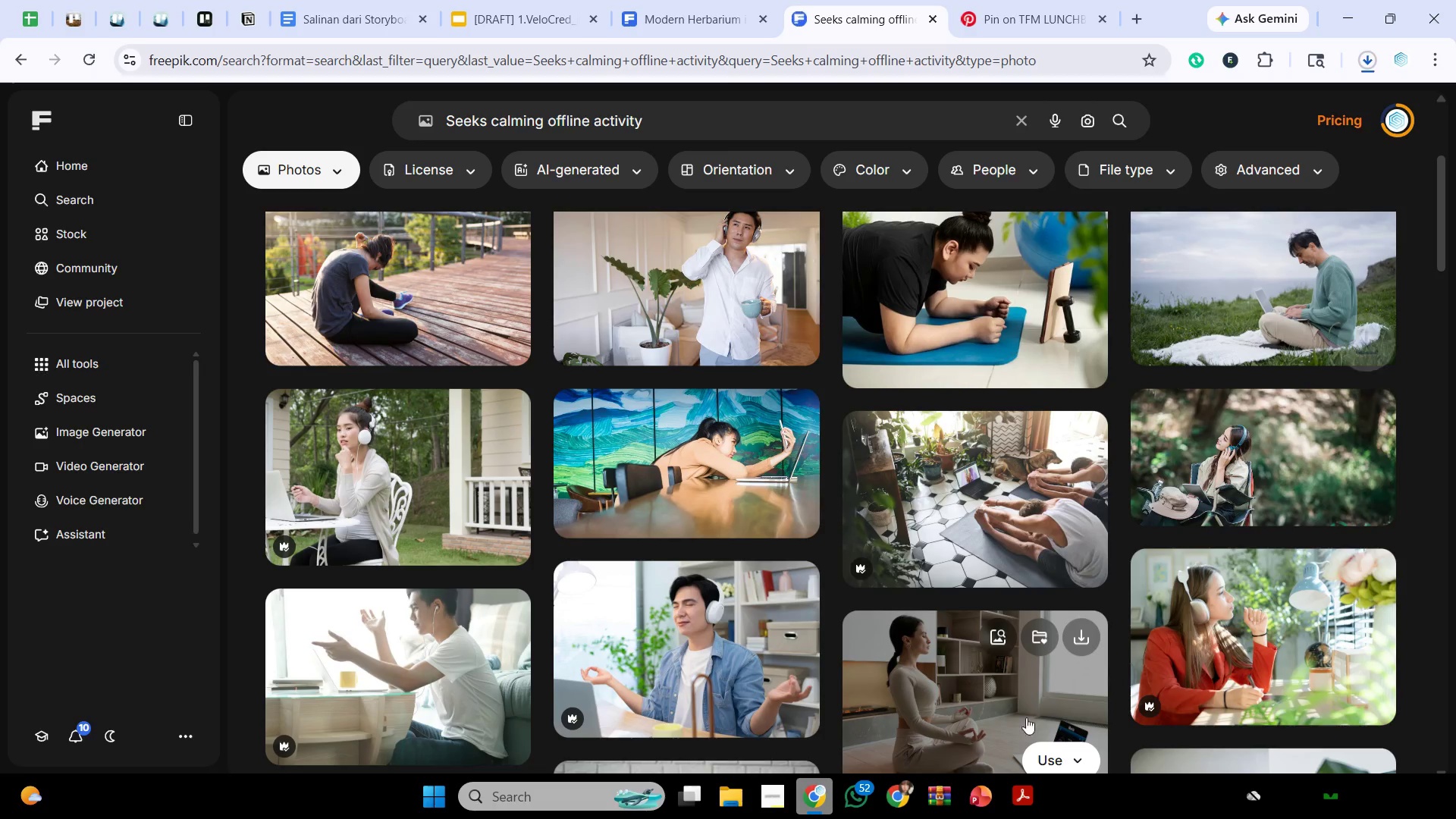 
left_click([999, 805])
 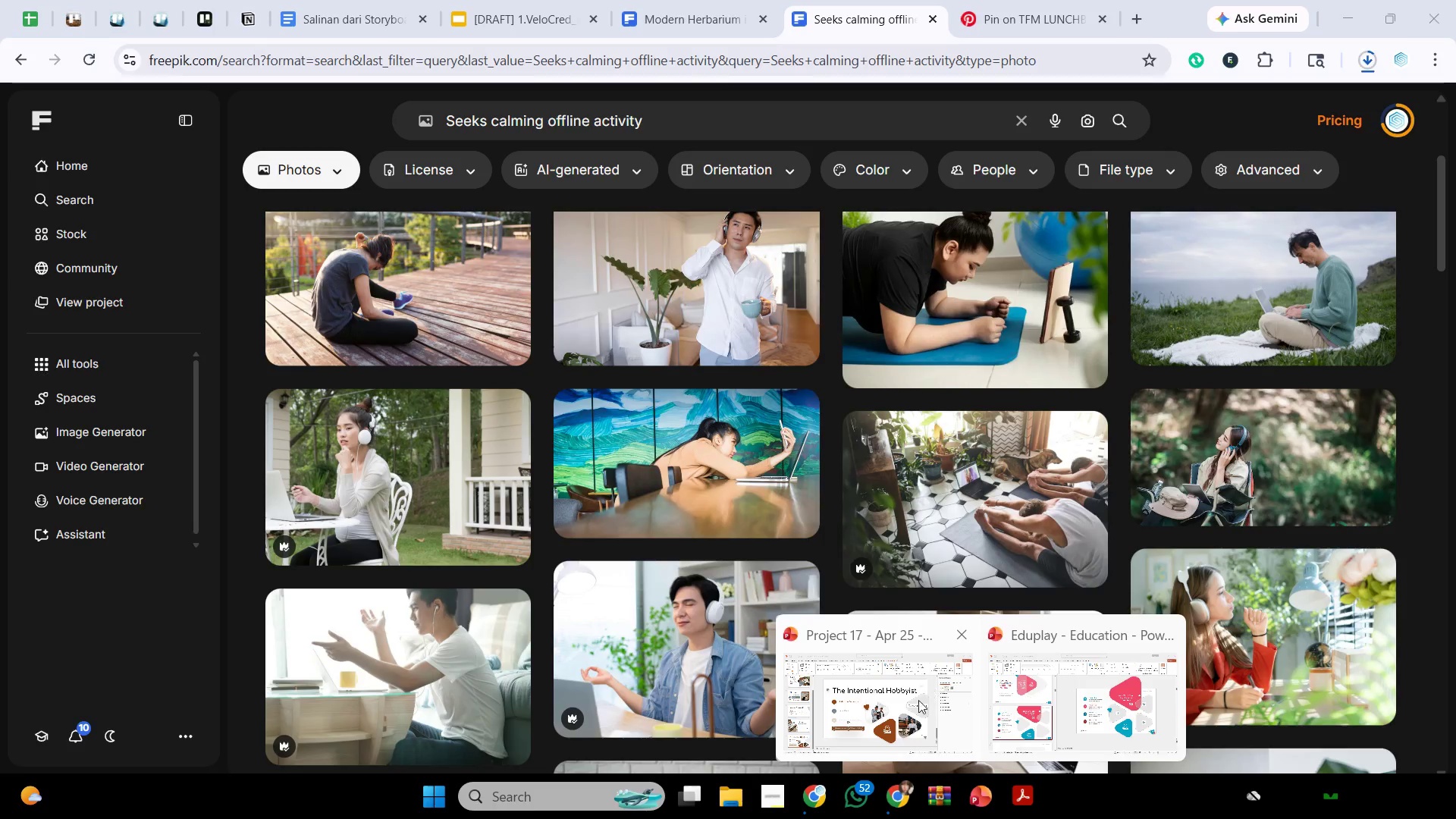 
left_click([915, 714])
 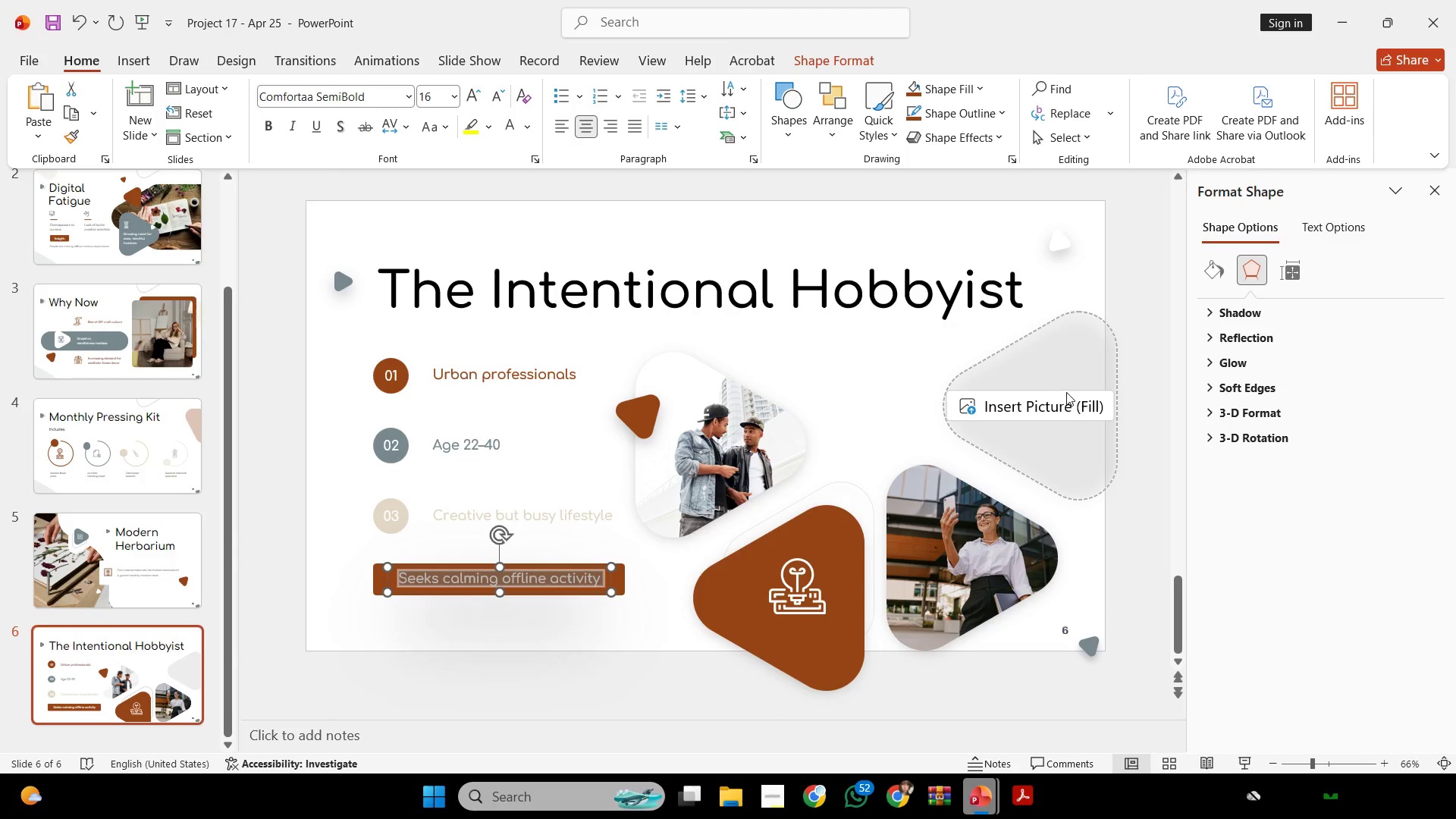 
left_click([1066, 392])
 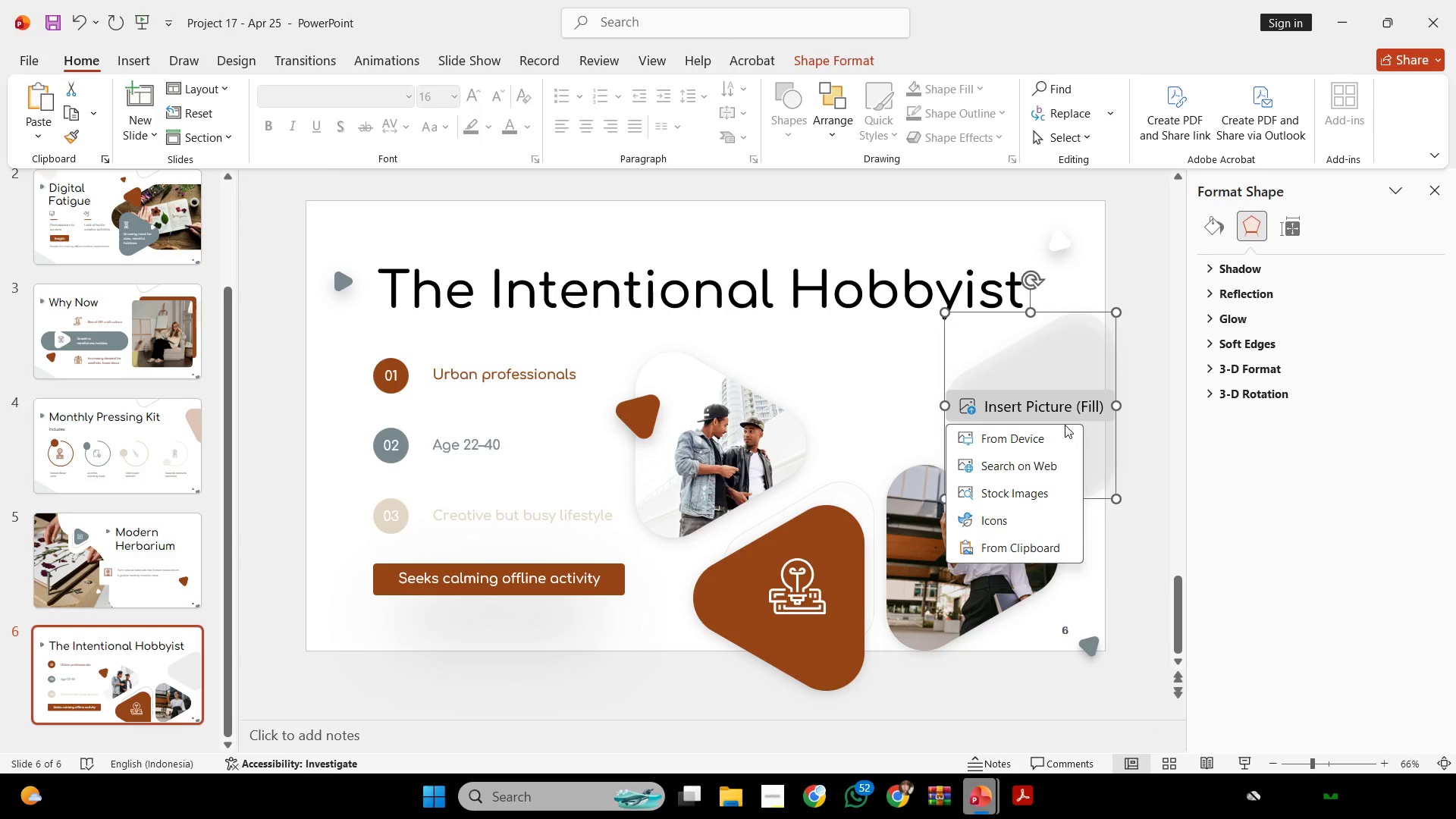 
left_click([1065, 425])
 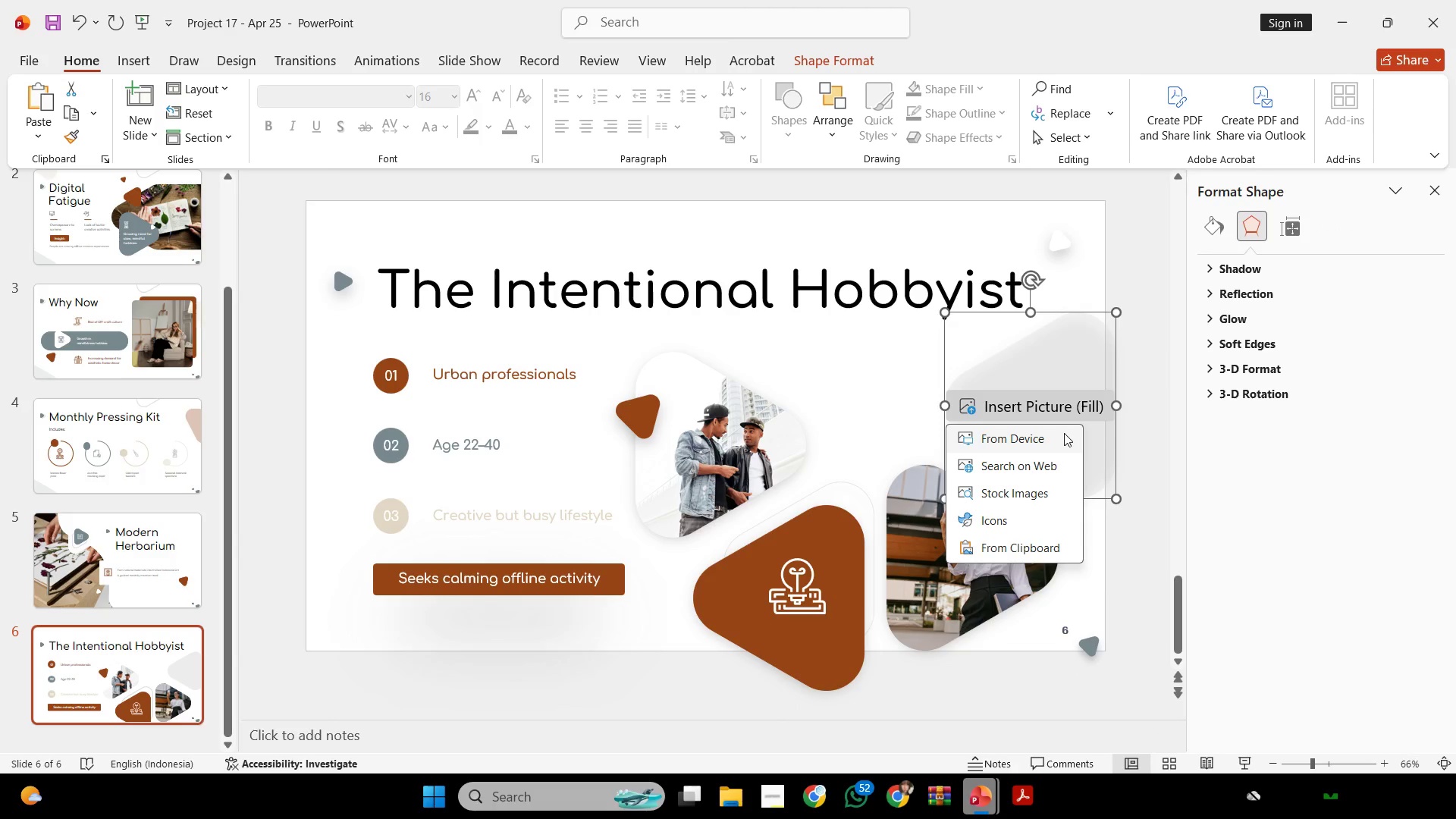 
left_click([1064, 433])
 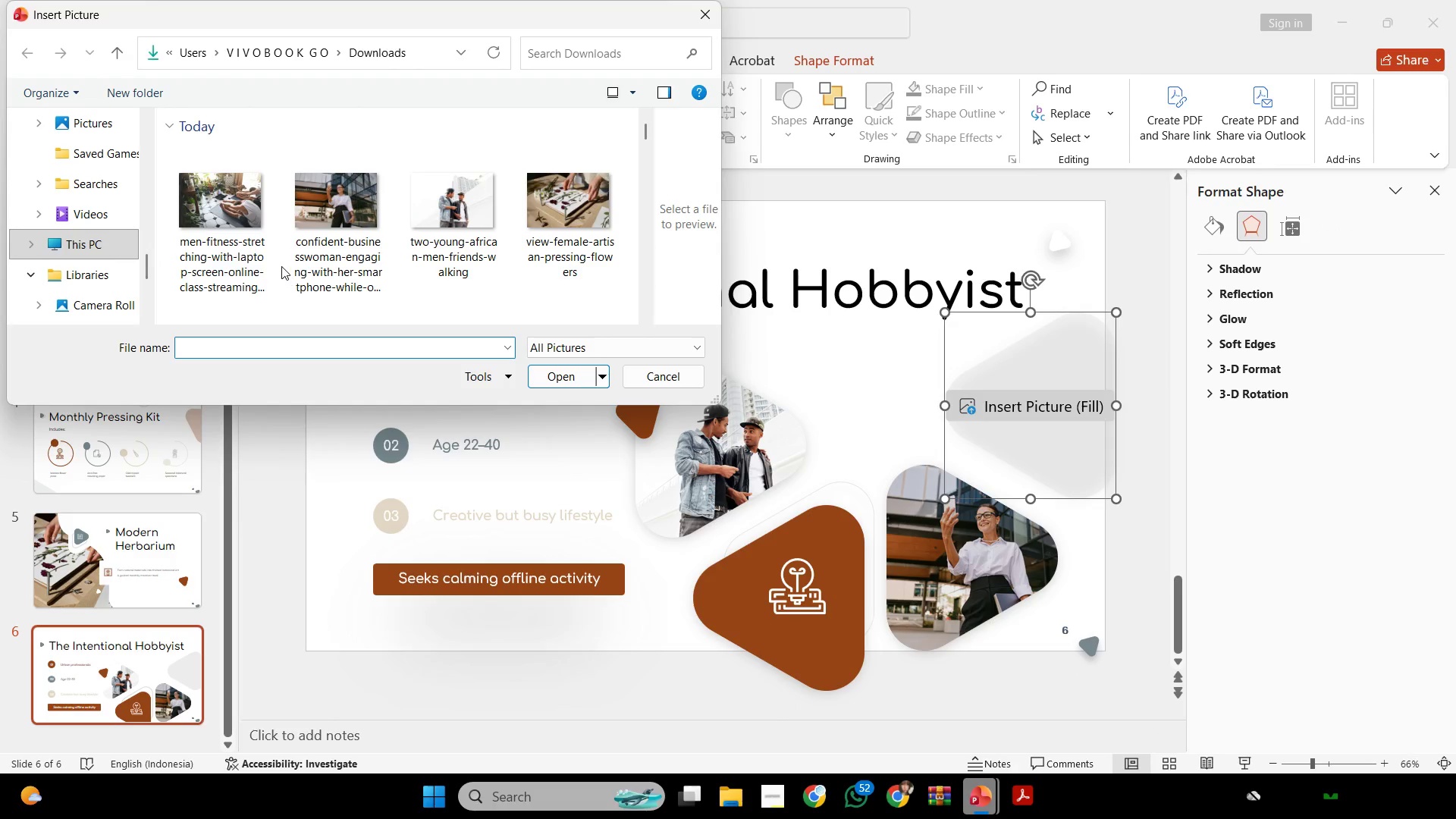 
double_click([257, 243])
 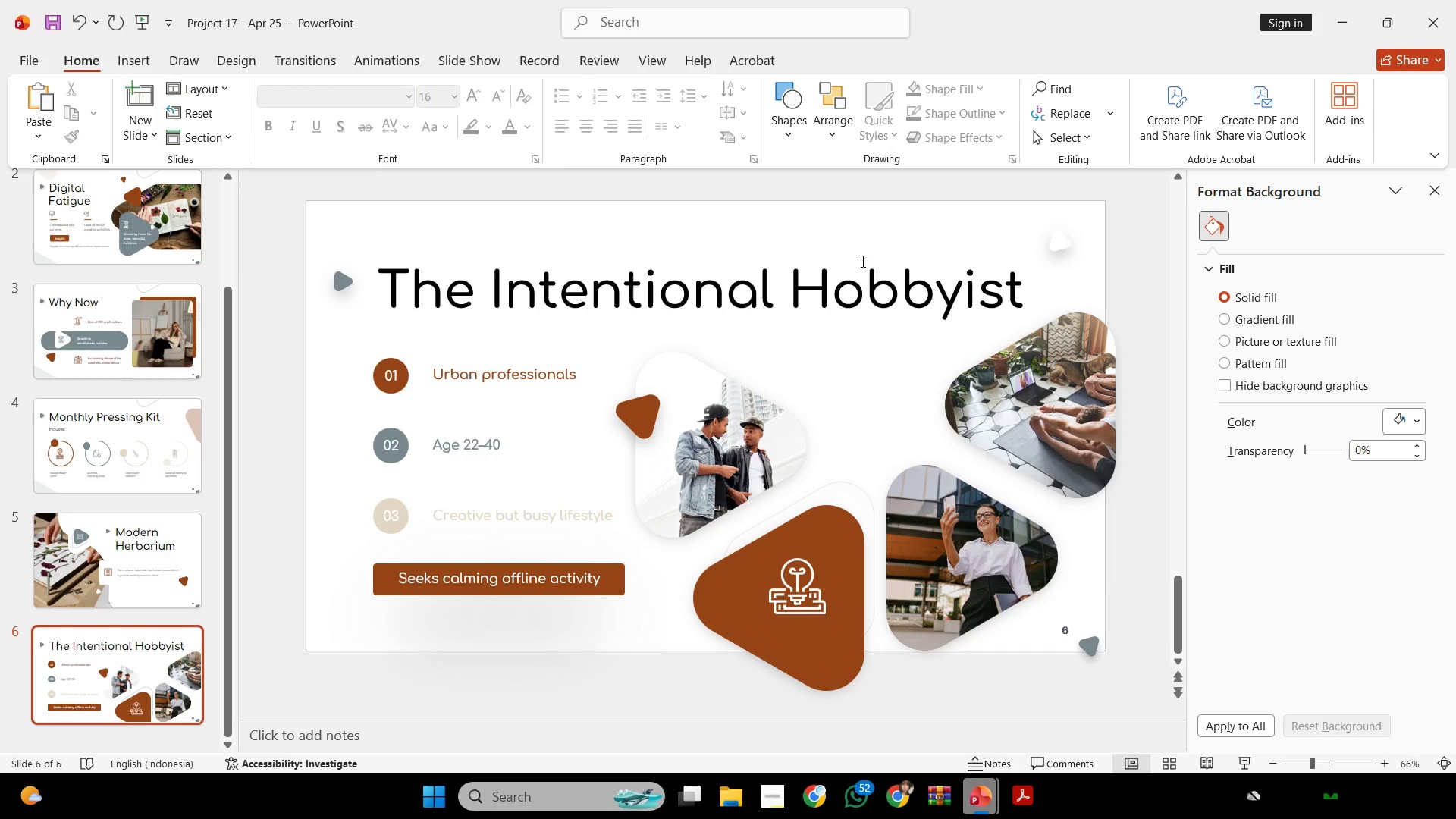 
double_click([692, 446])
 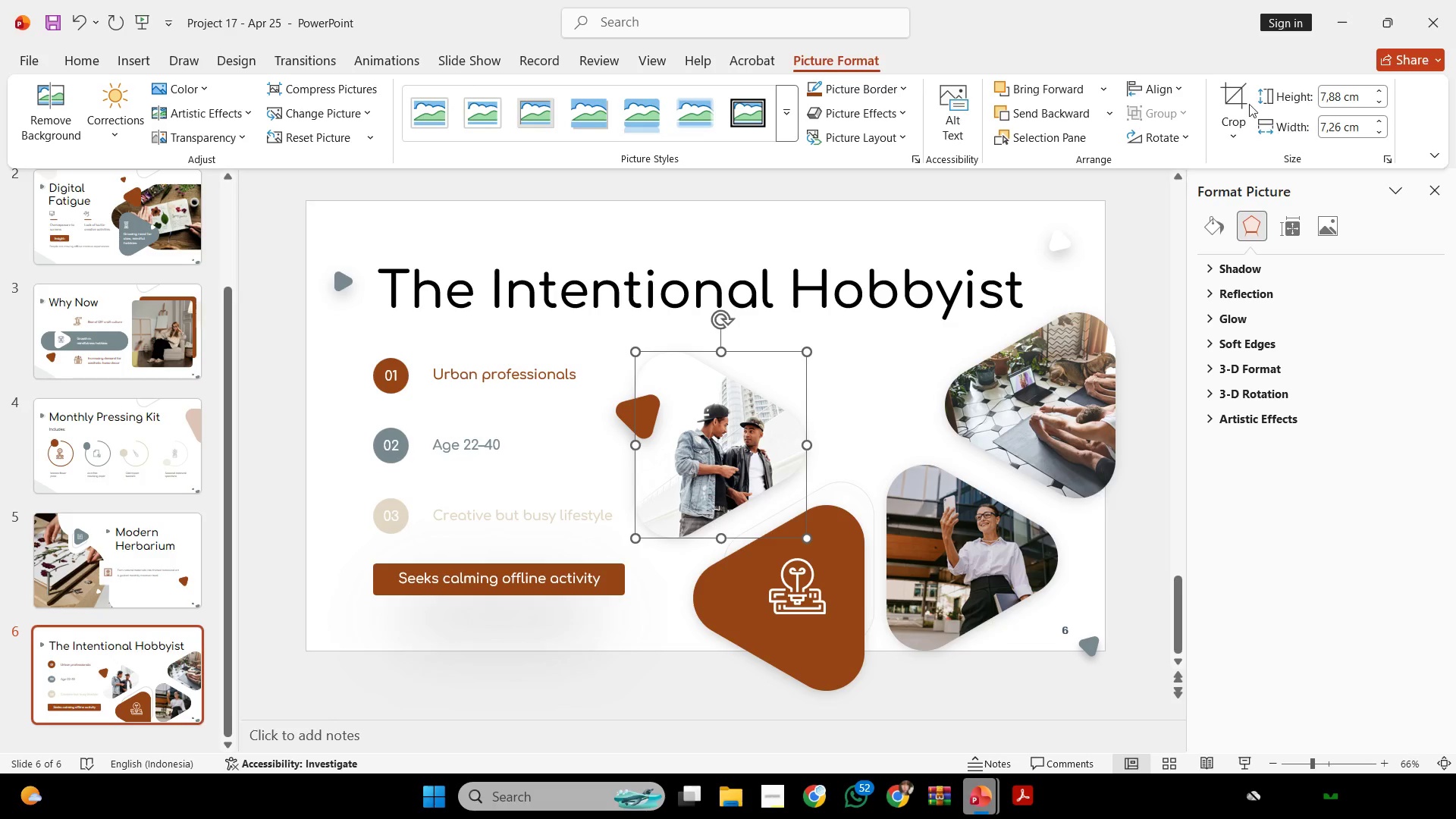 
left_click([1247, 101])
 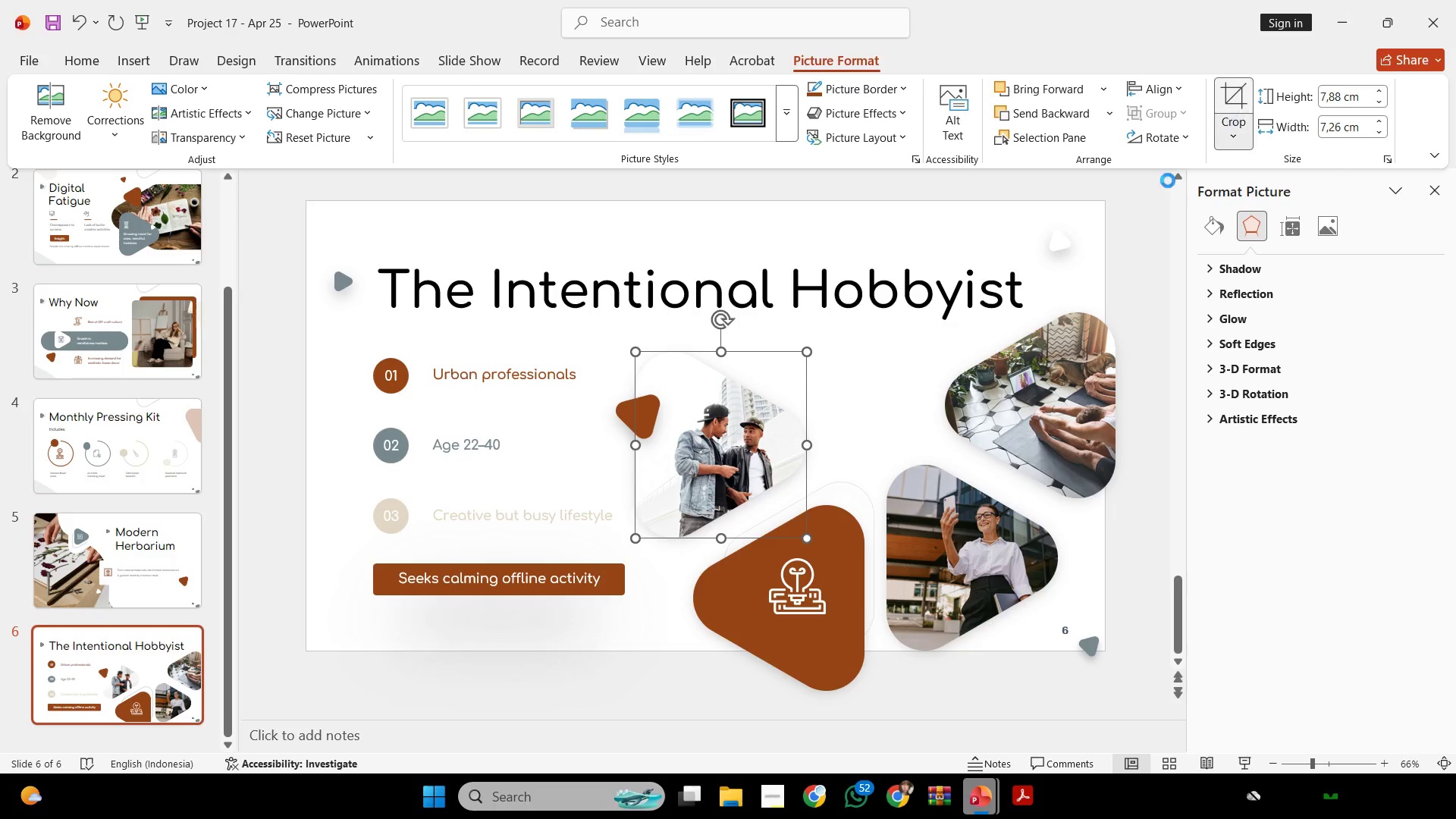 
hold_key(key=ShiftLeft, duration=1.39)
left_click_drag(start_coordinate=[813, 438], to_coordinate=[795, 437])
 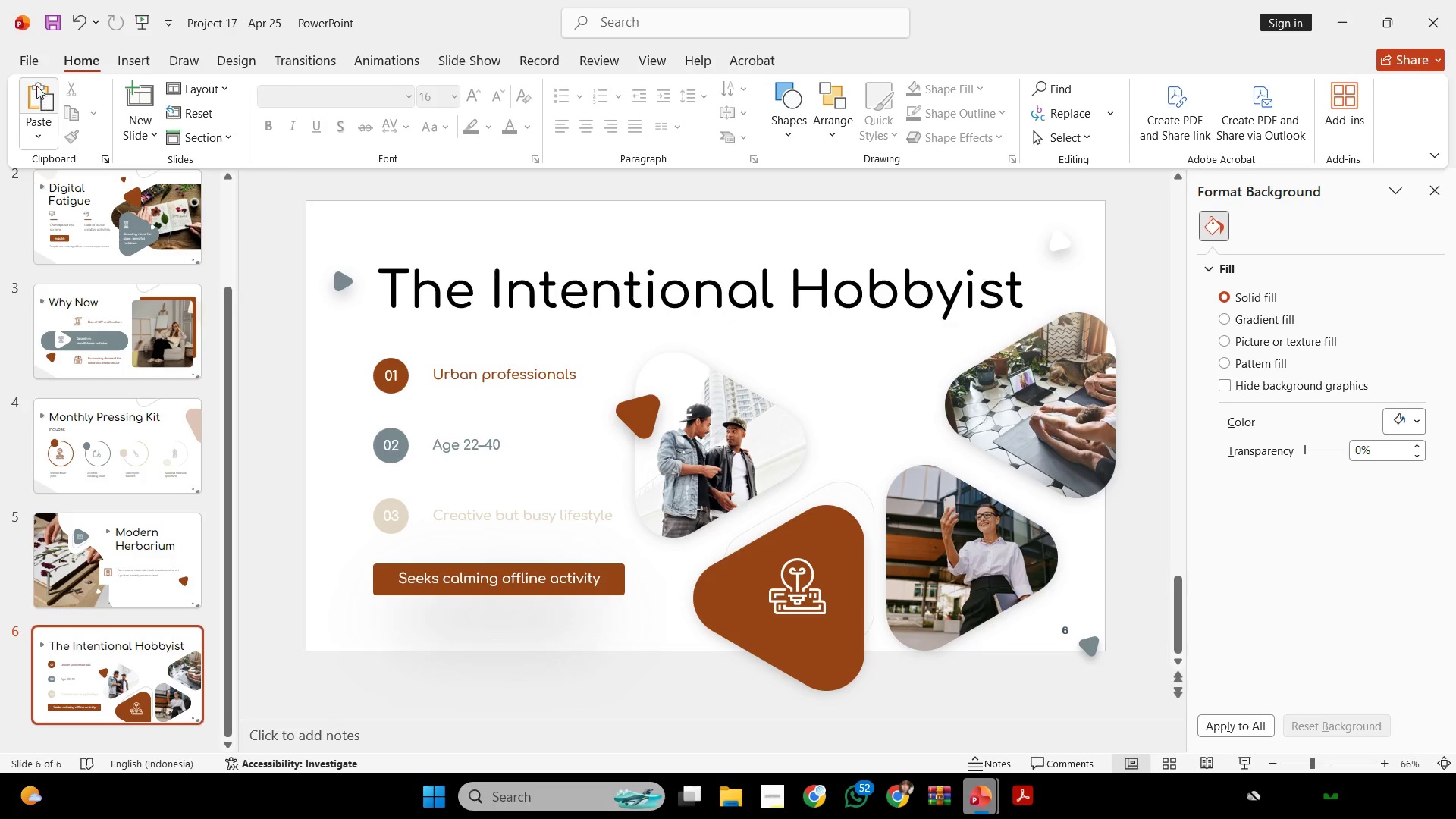 
left_click([27, 66])
 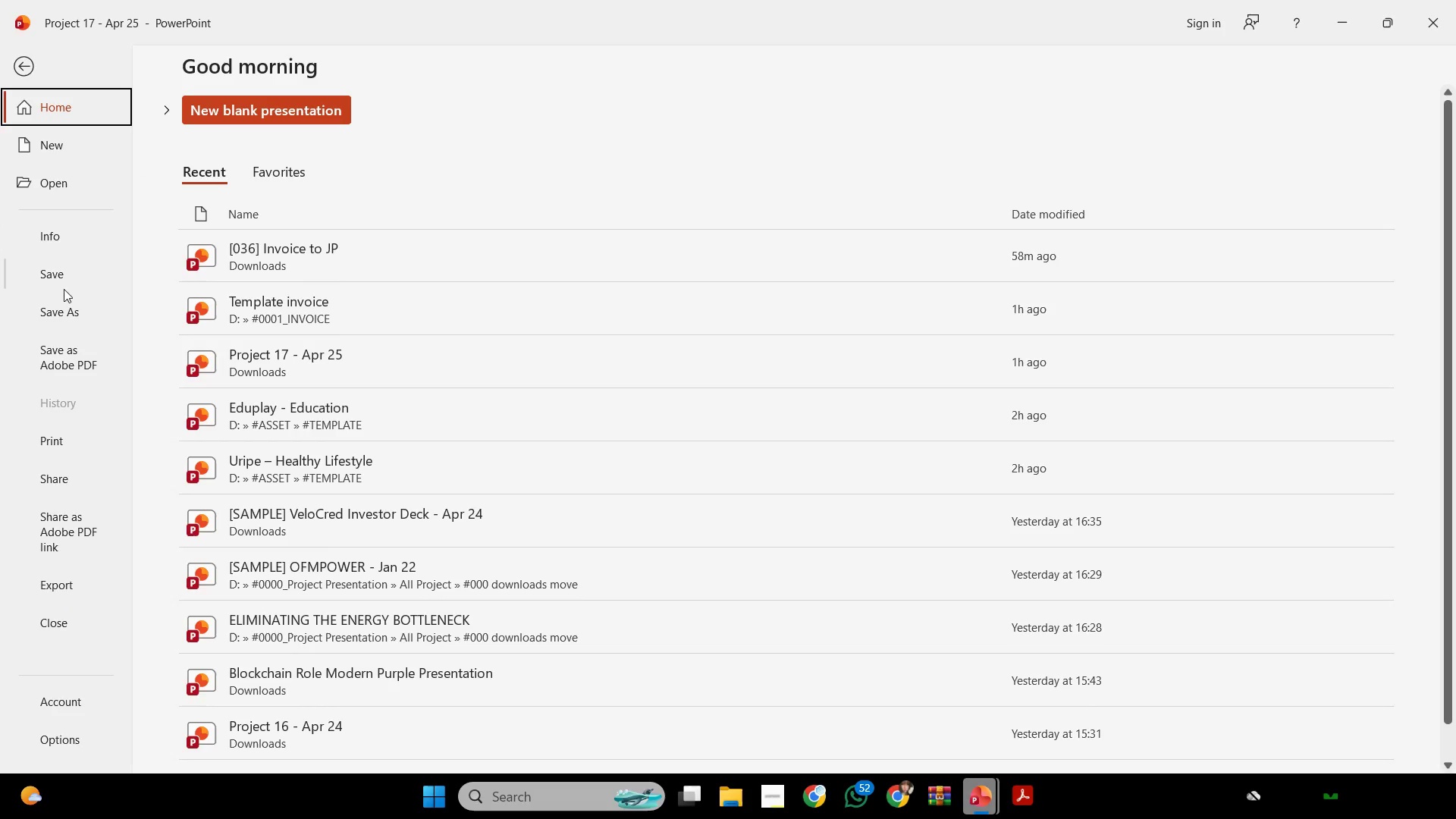 
left_click([61, 278])
 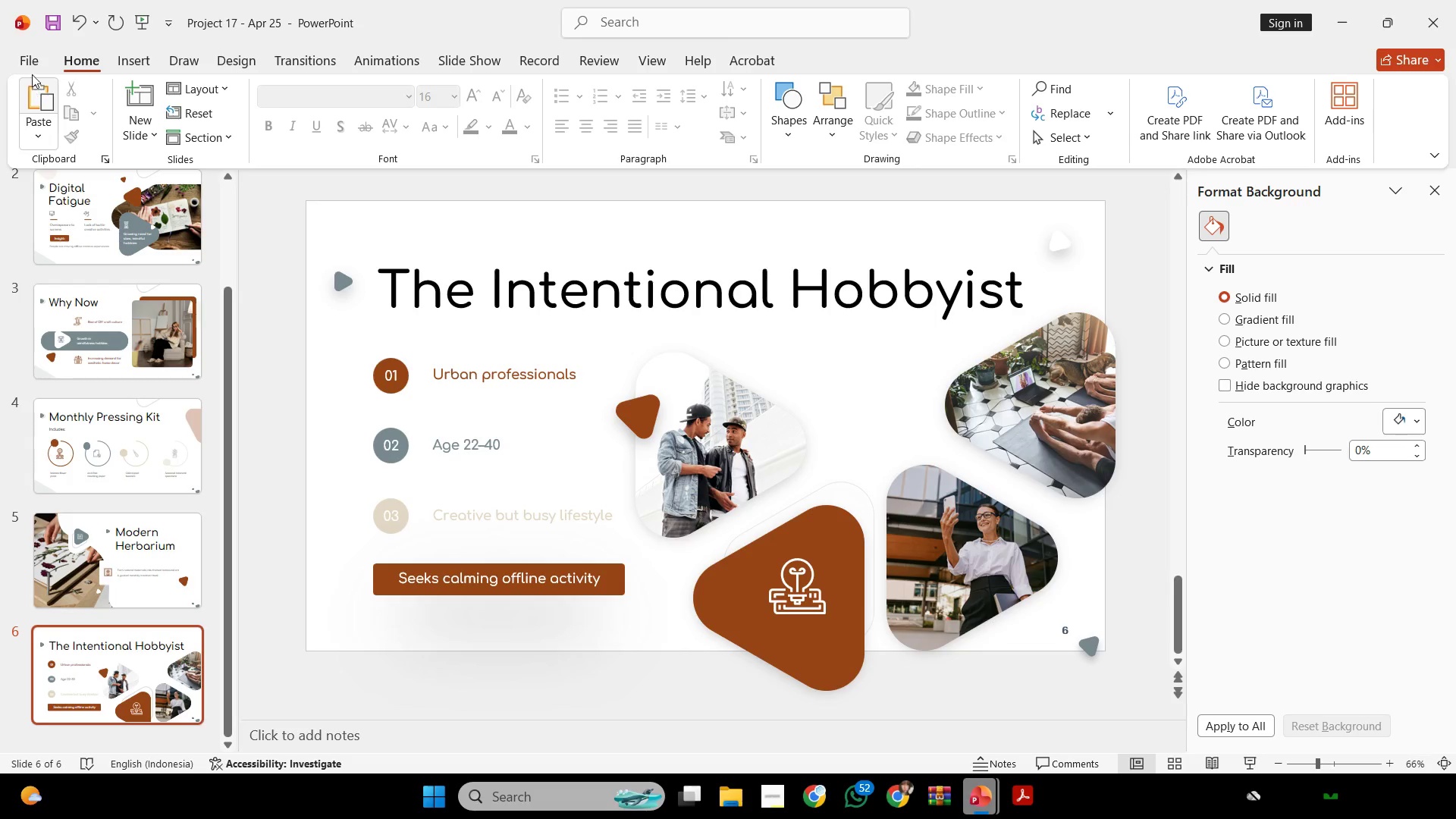 
left_click([25, 59])
 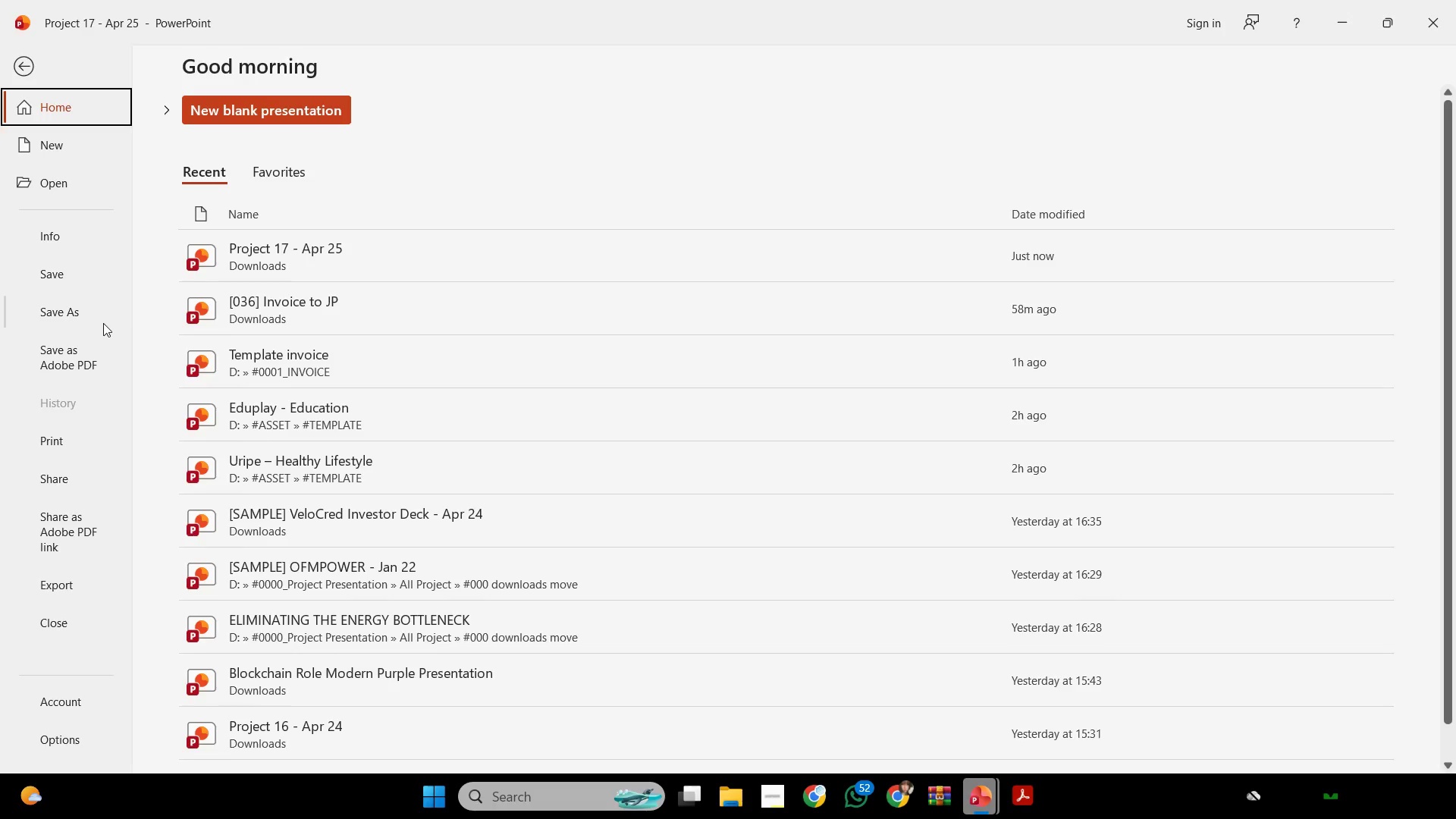 
left_click([111, 322])
 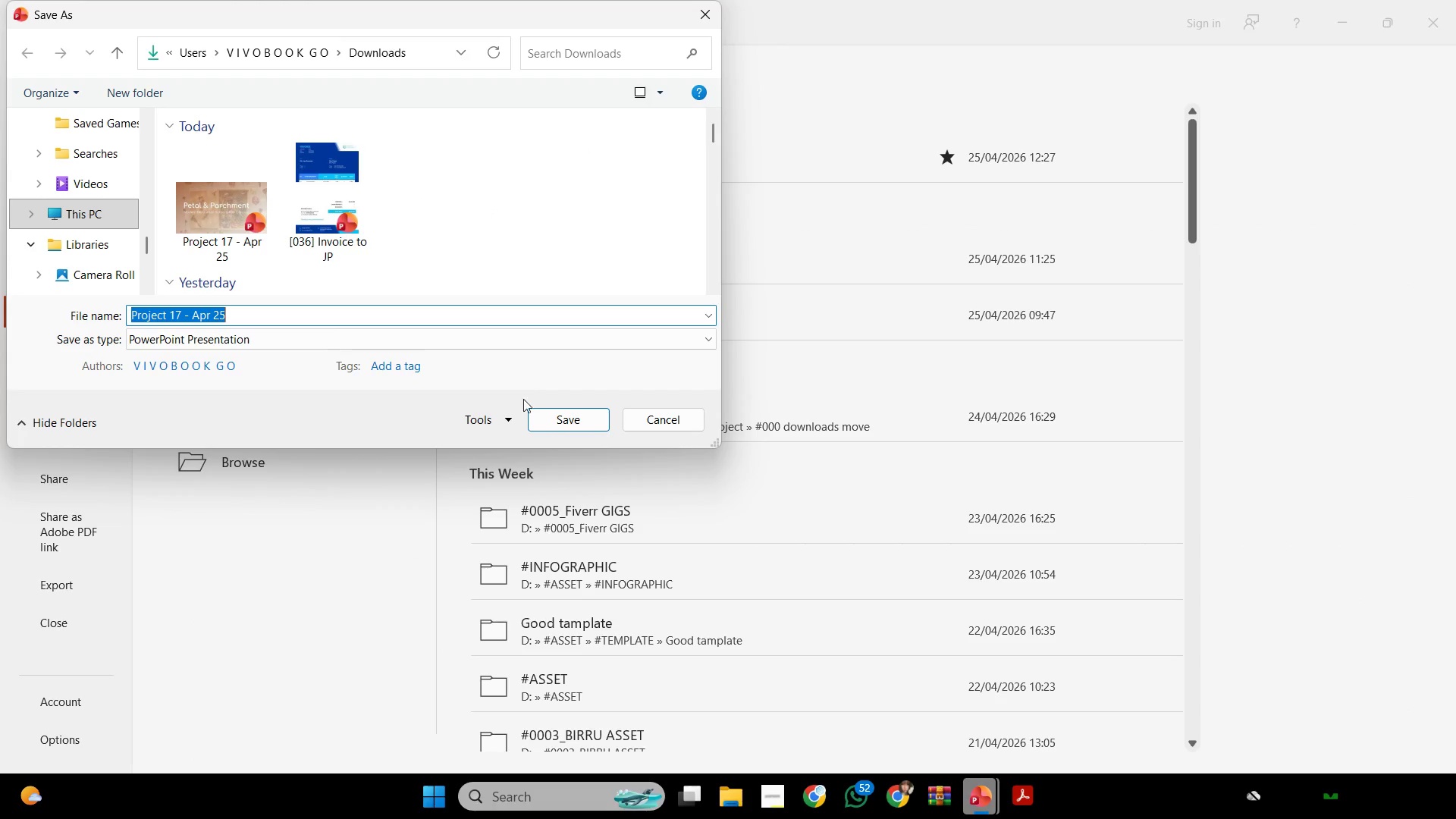 
left_click([499, 341])
 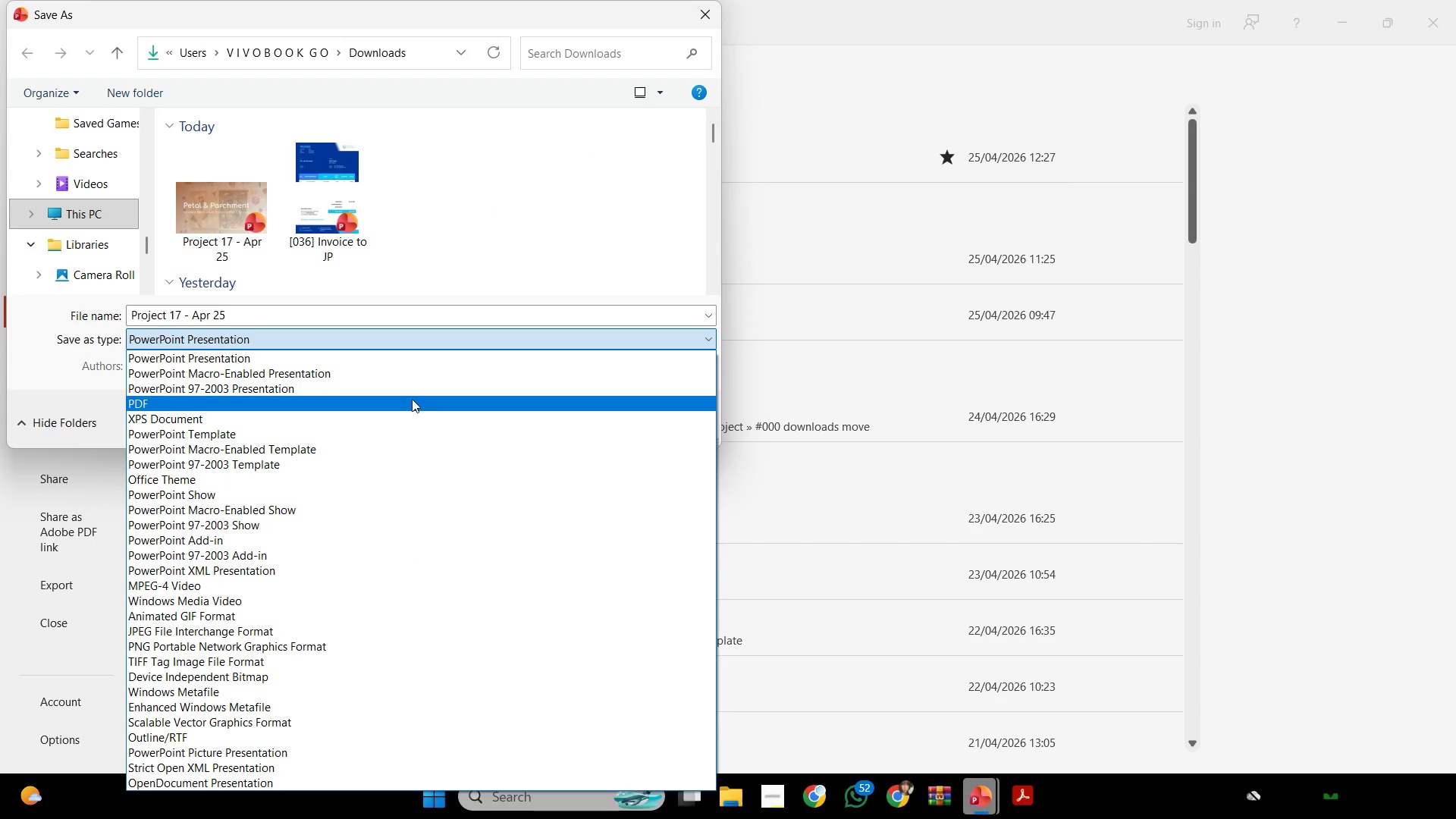 
left_click([412, 399])
 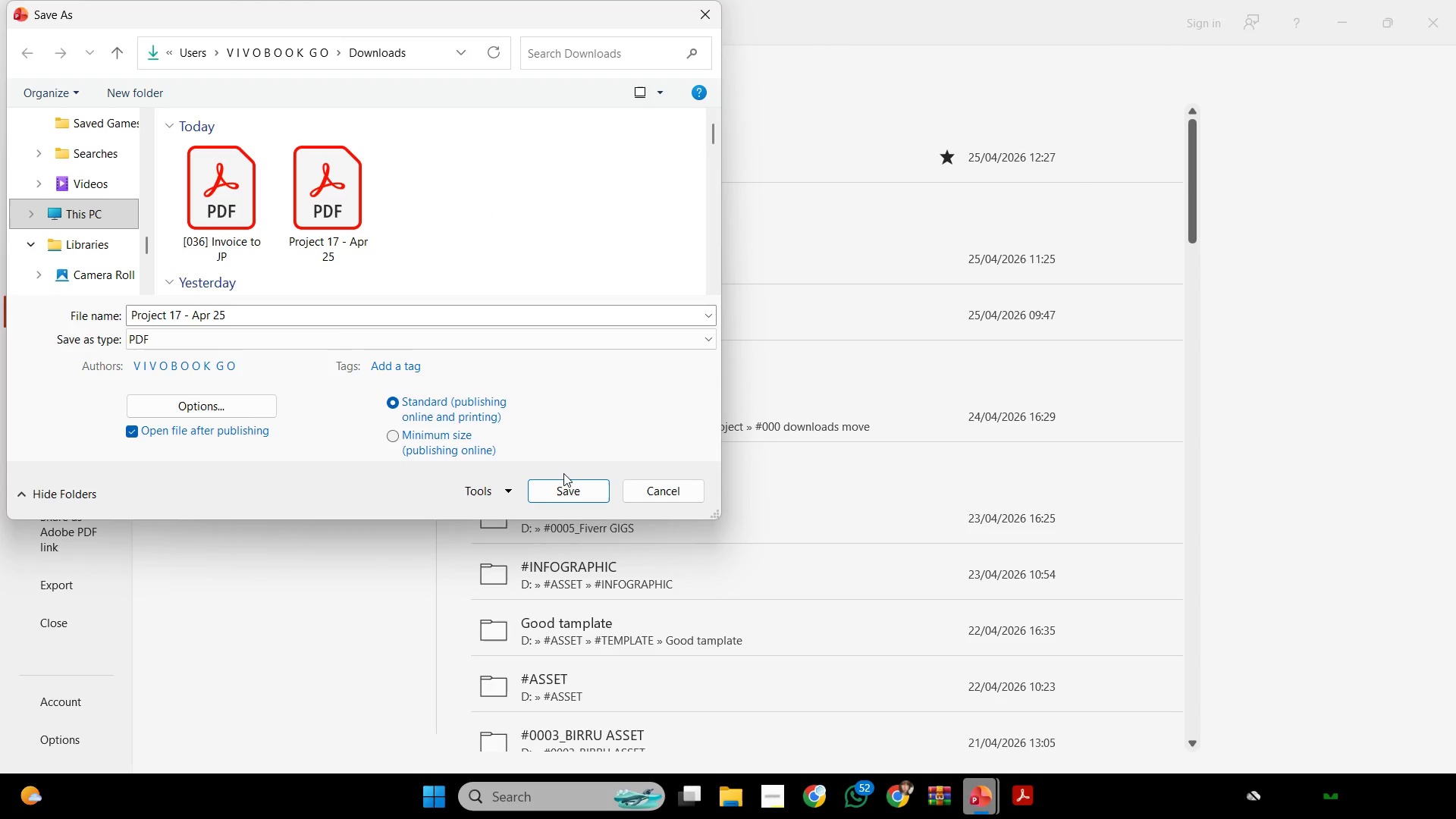 
left_click([563, 473])
 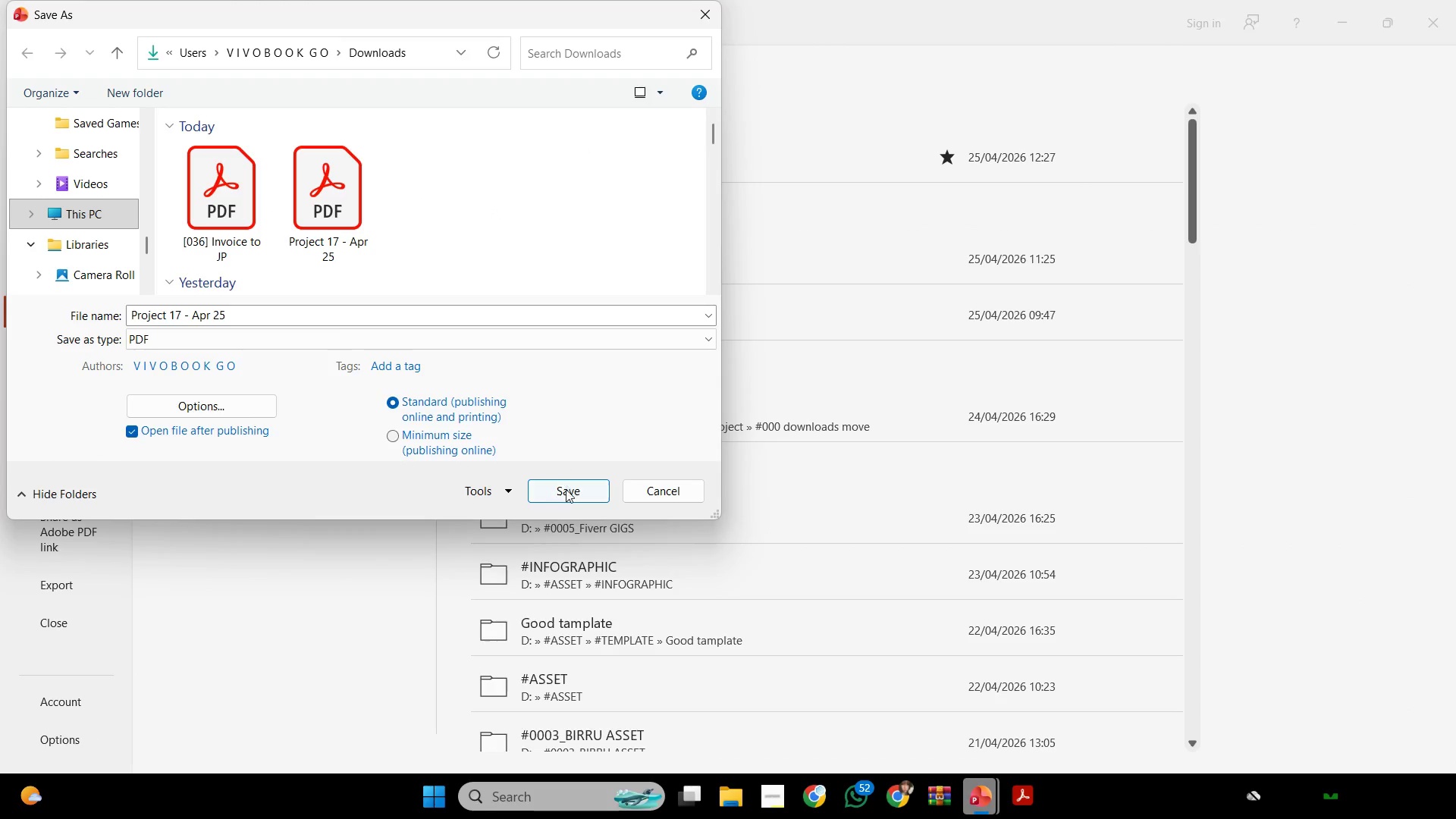 
left_click([566, 491])
 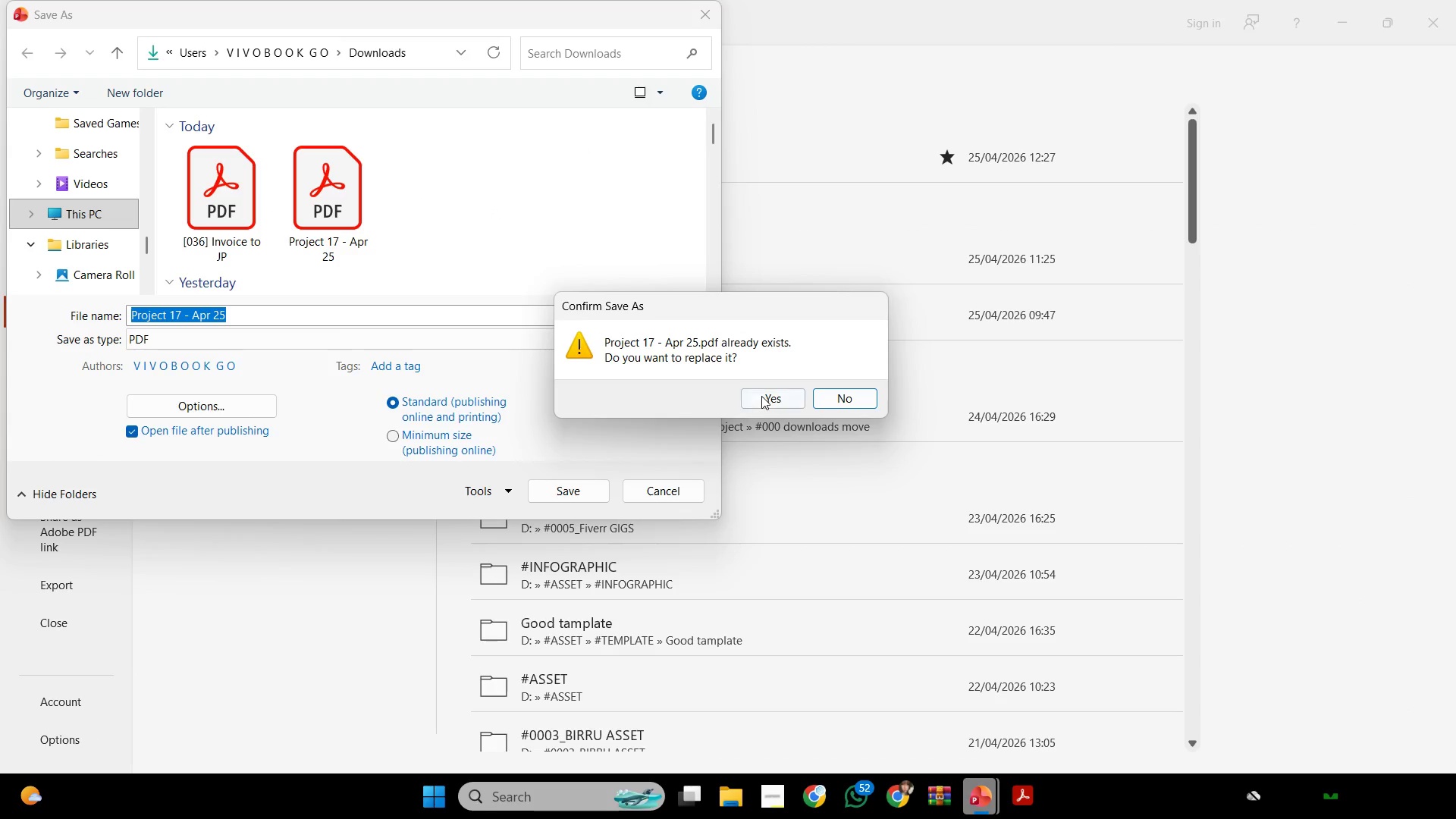 
left_click([767, 400])
 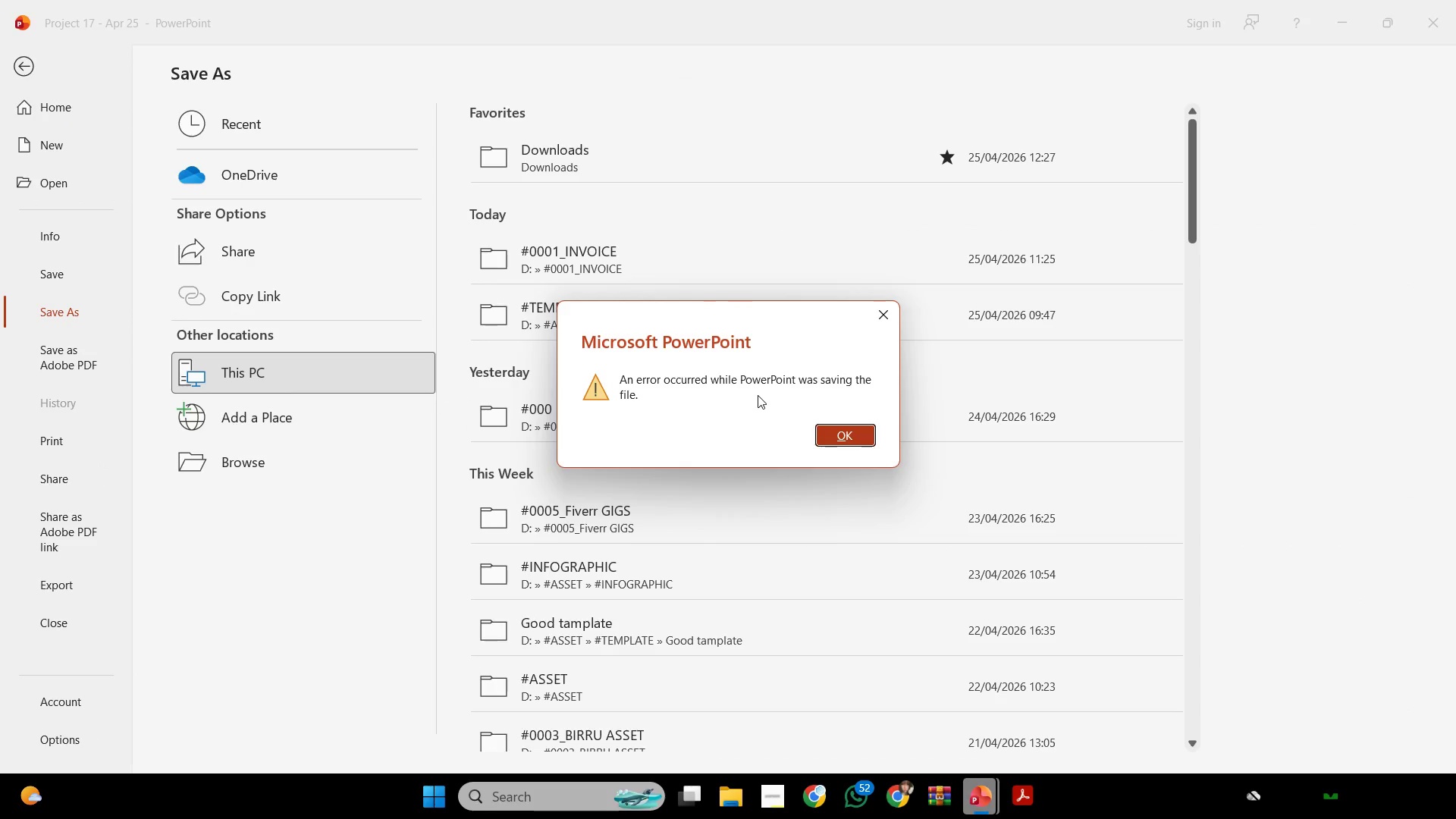 
wait(8.05)
 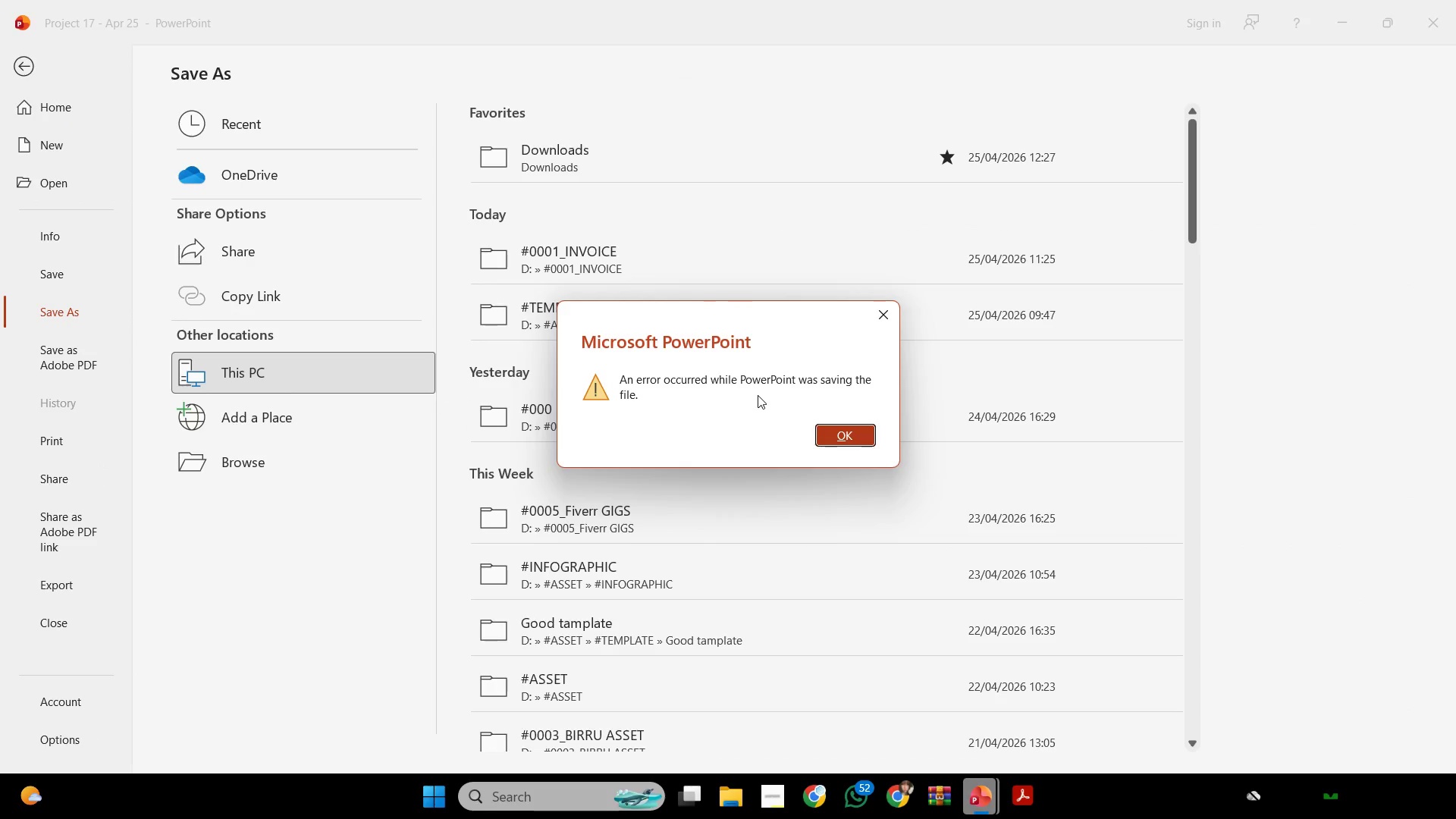 
left_click([687, 168])
 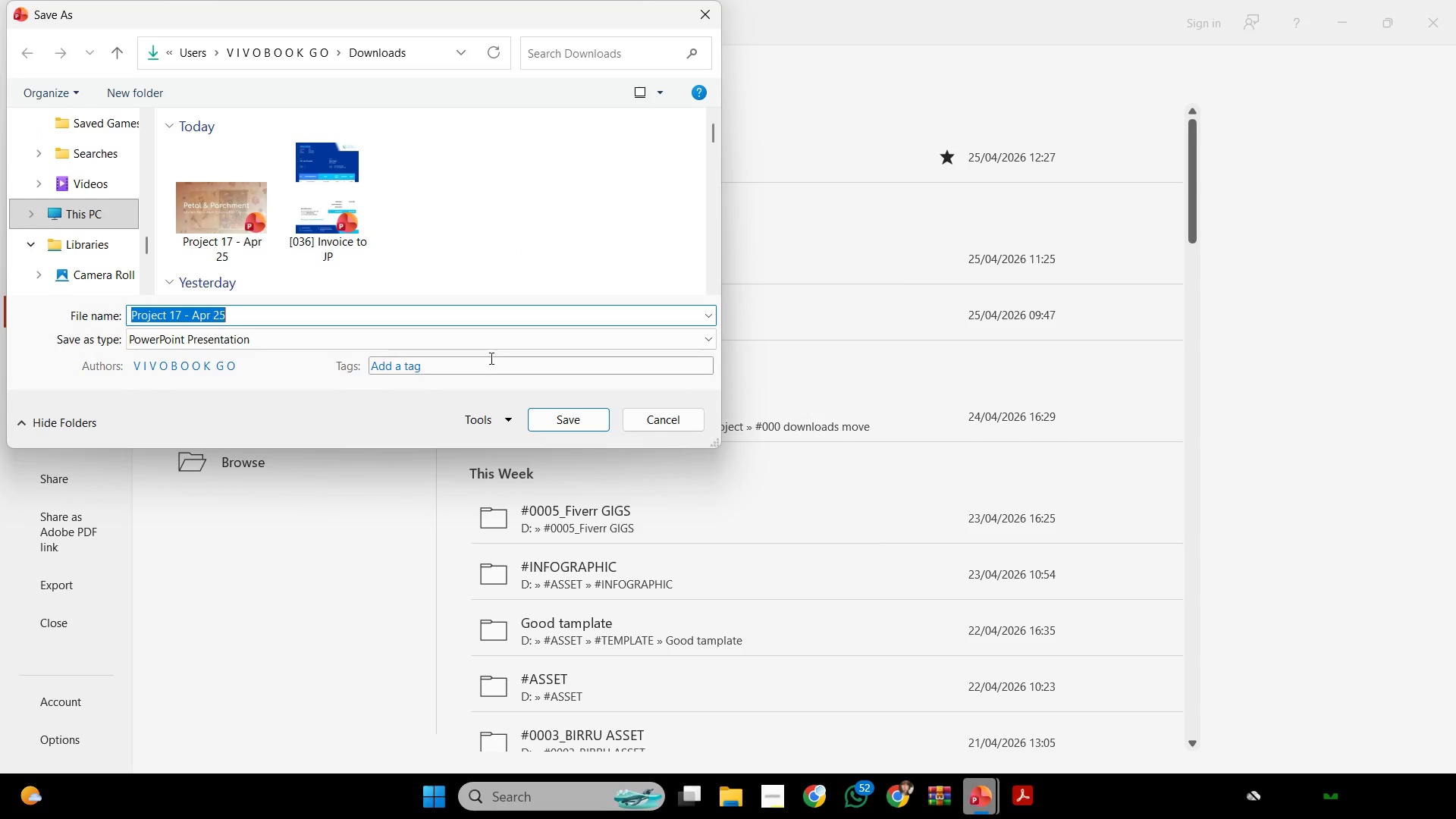 
left_click([498, 341])
 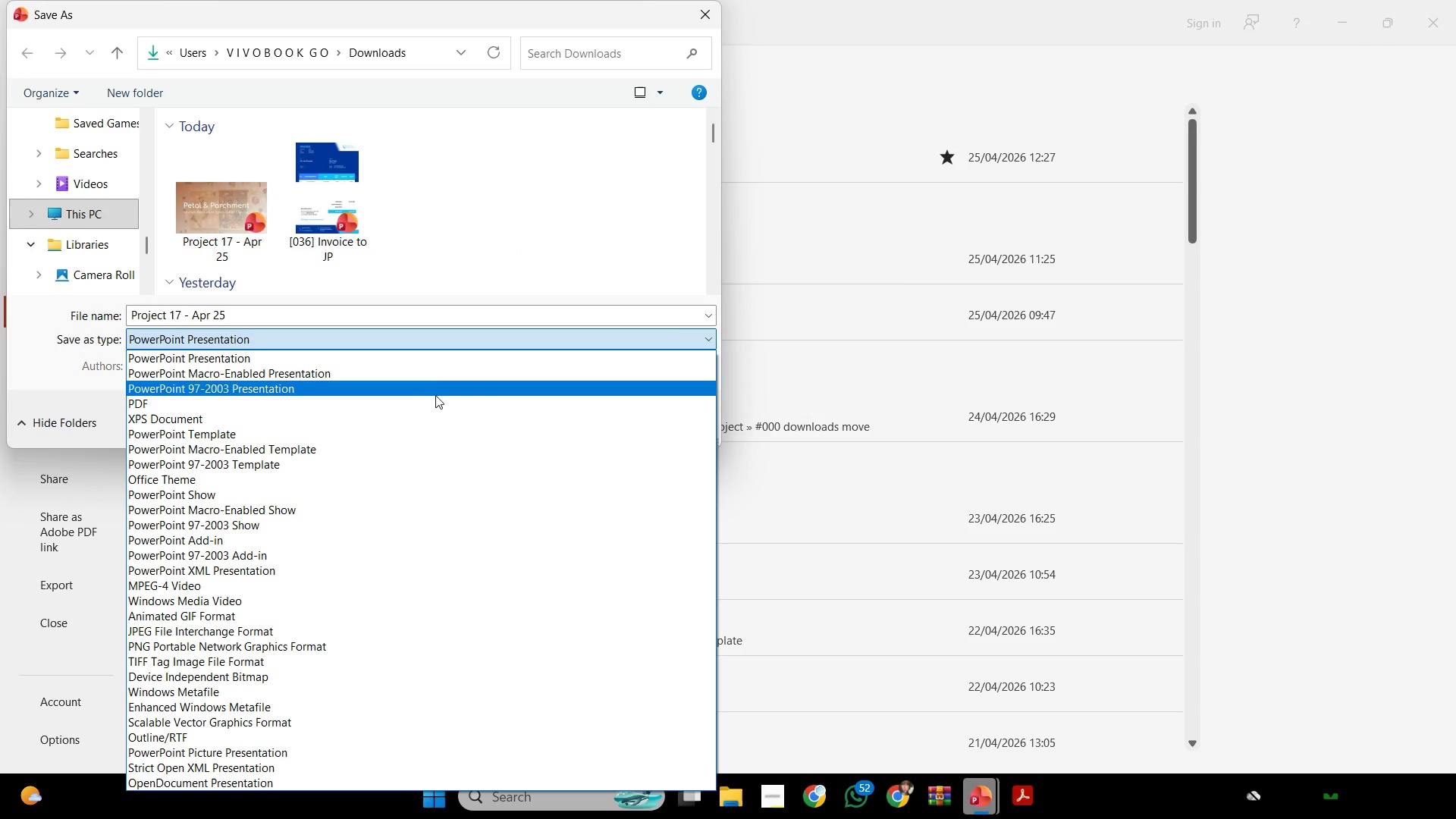 
left_click([437, 407])
 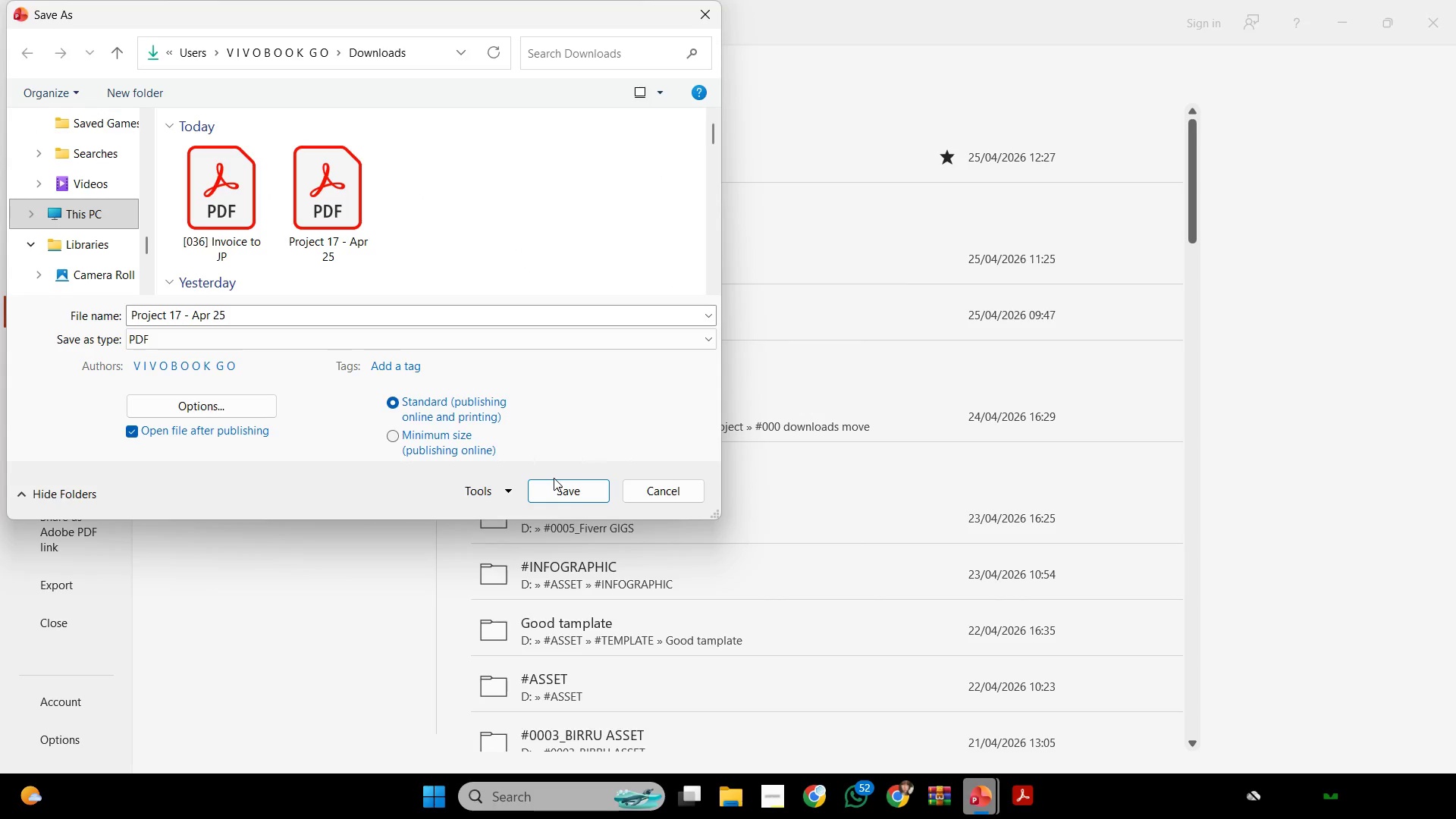 
double_click([557, 484])
 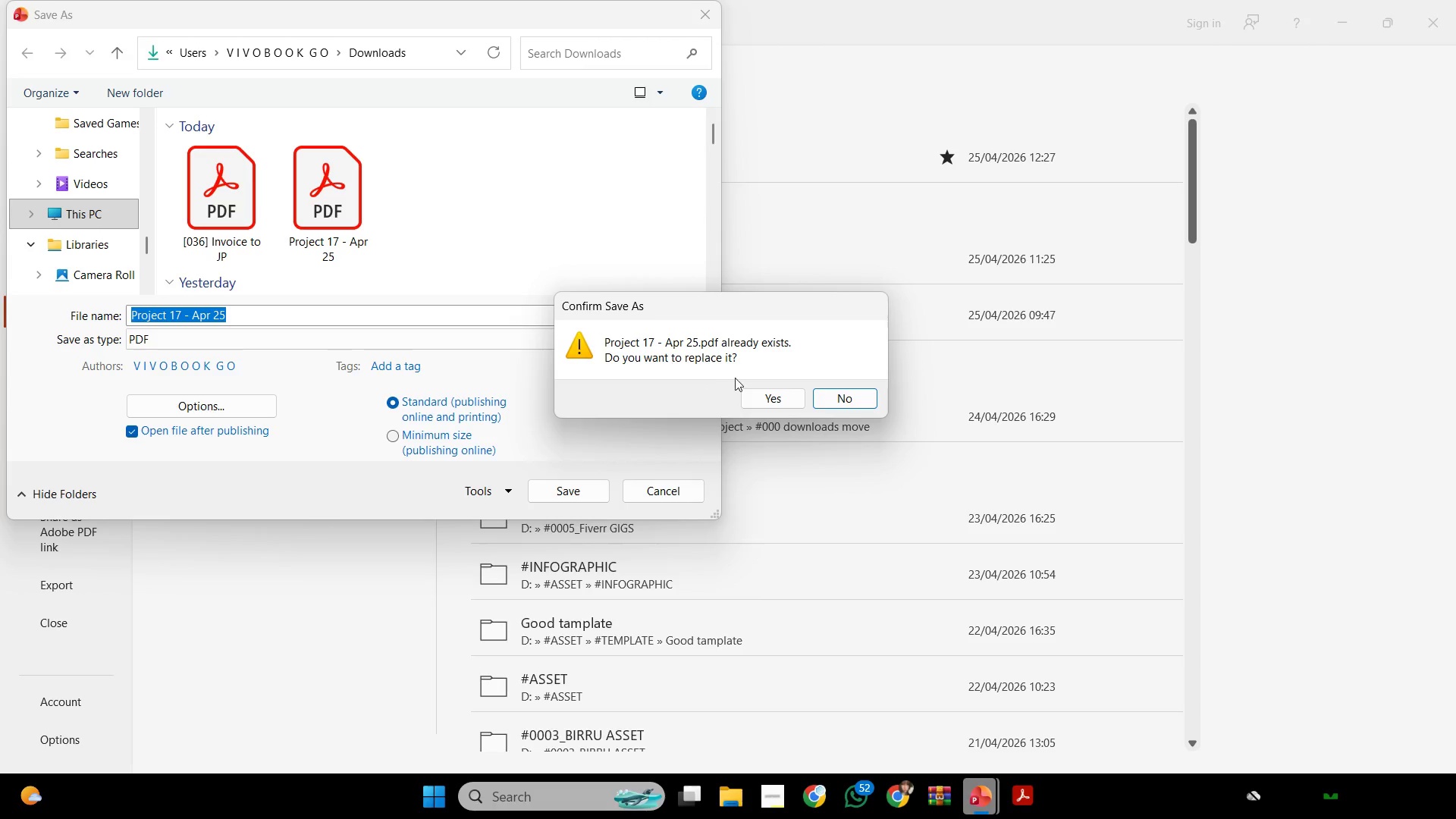 
left_click([764, 394])
 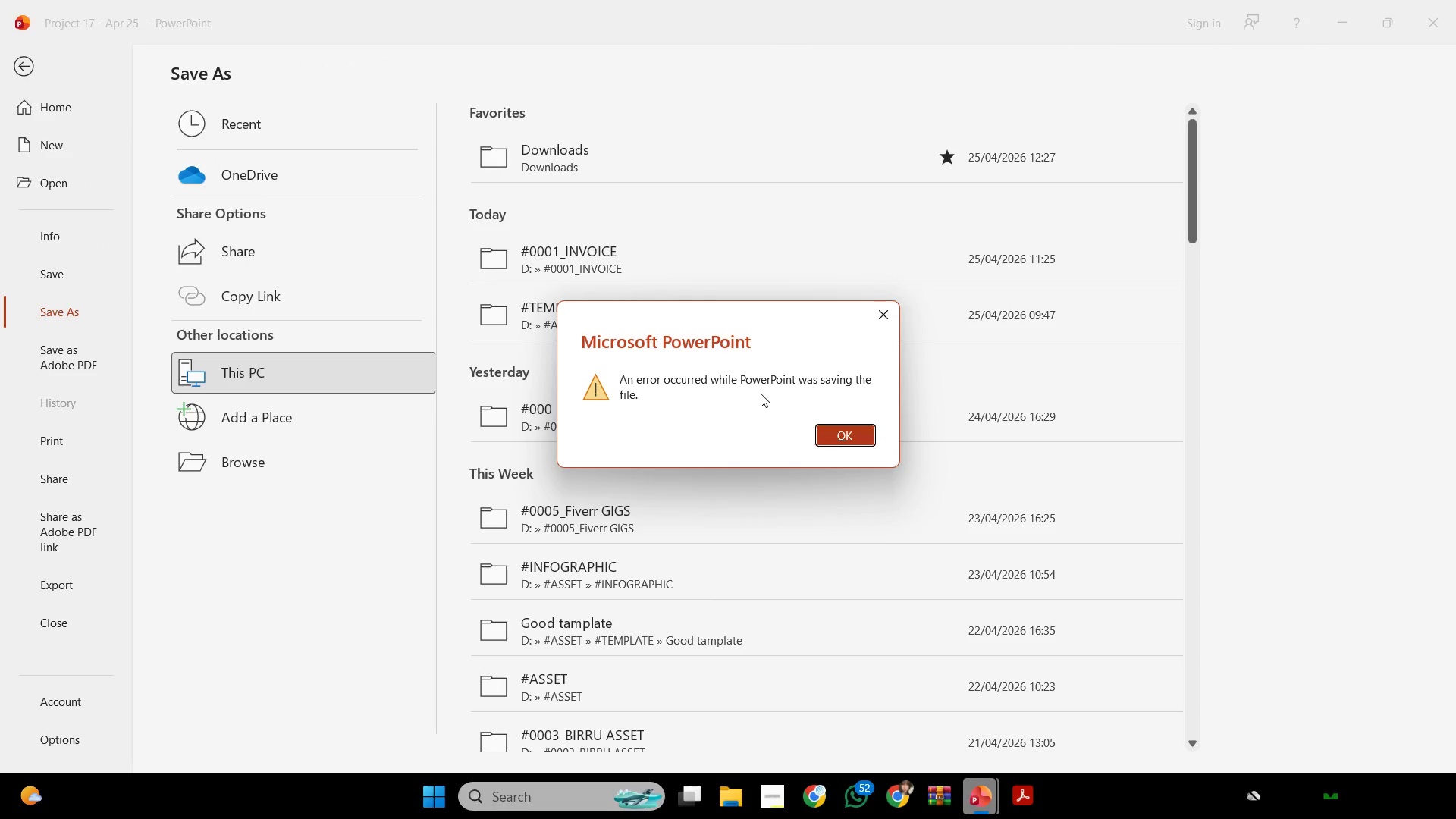 
wait(5.91)
 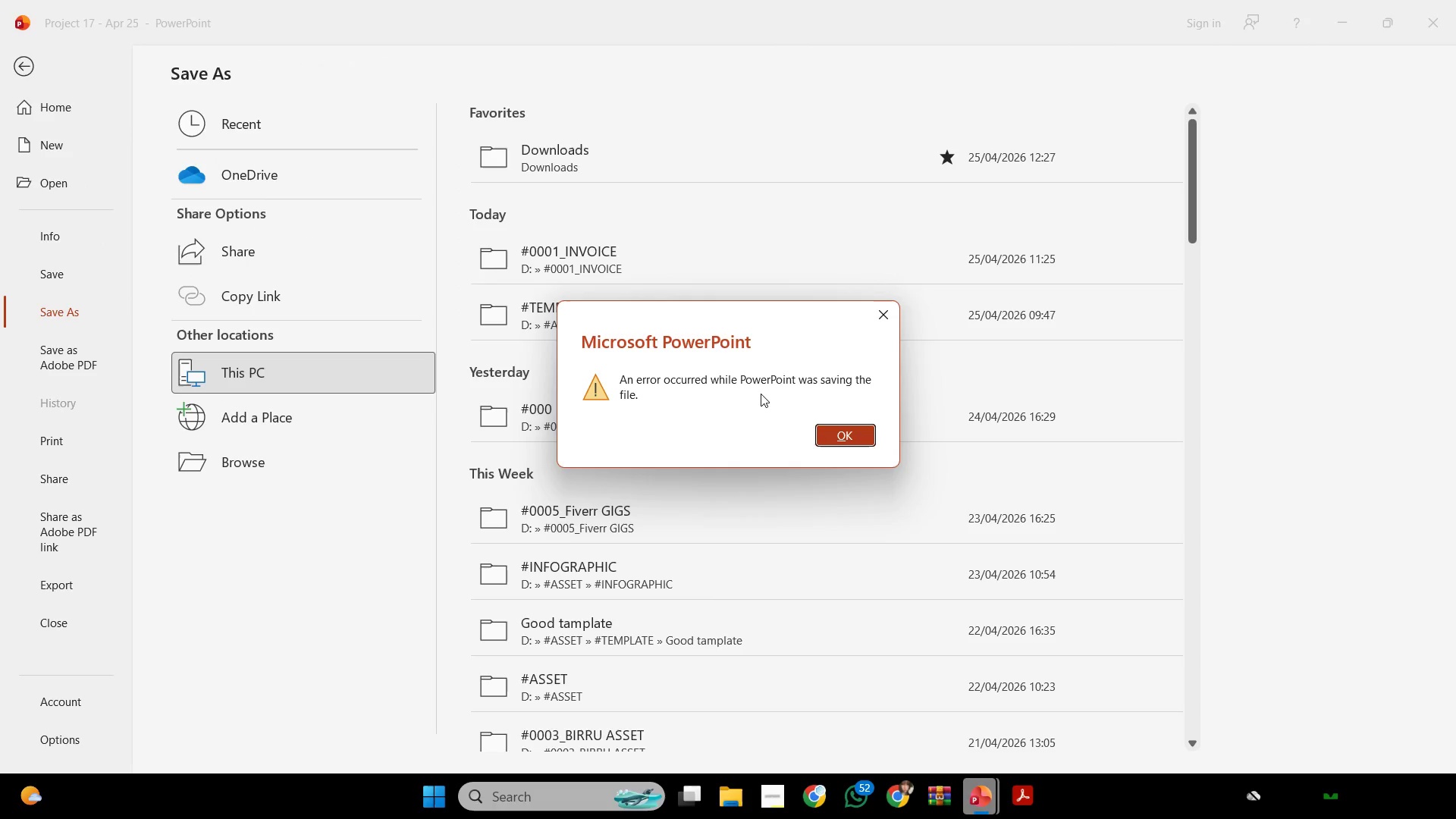 
mouse_move([842, 455])
 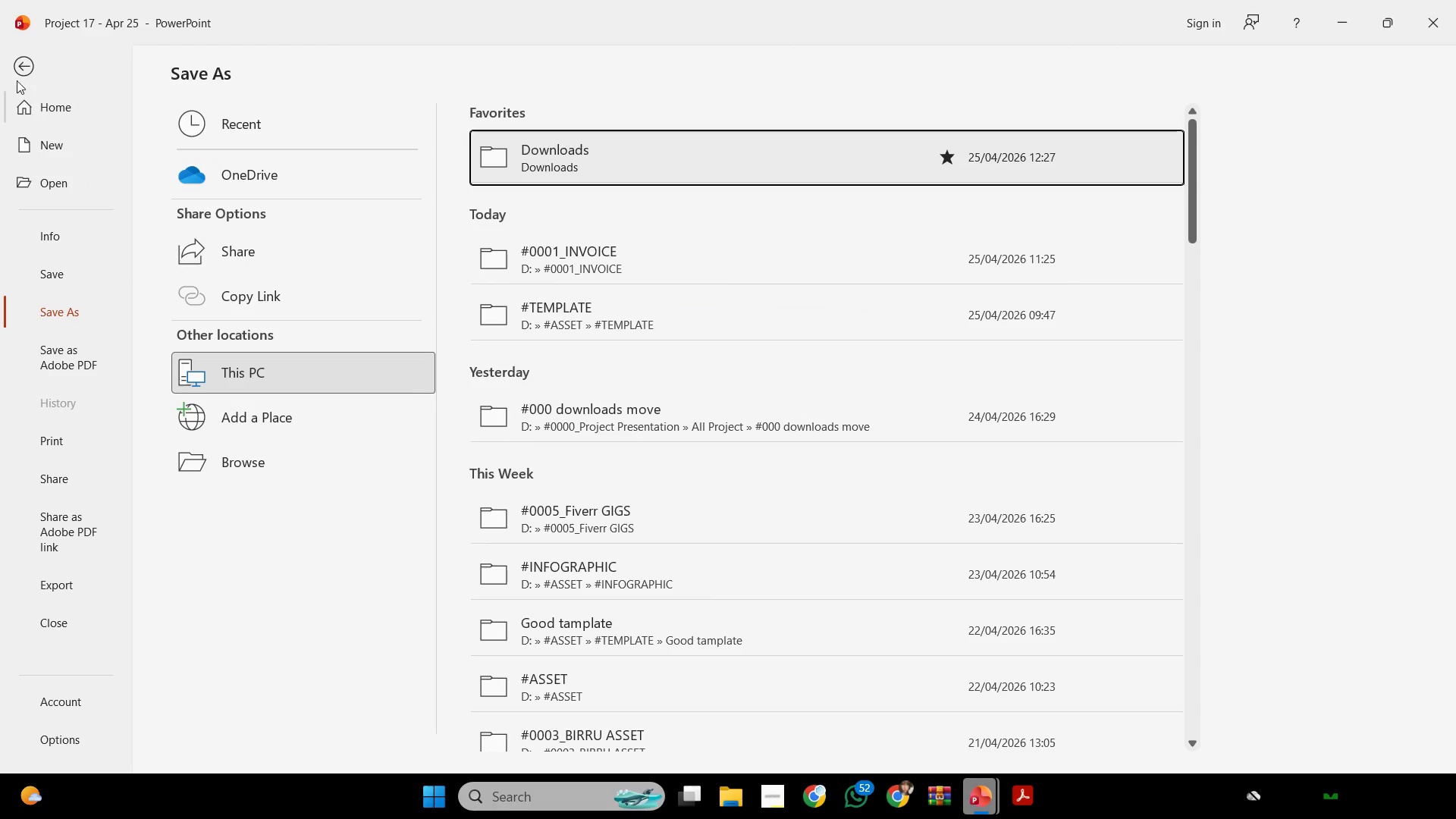 
left_click([34, 71])
 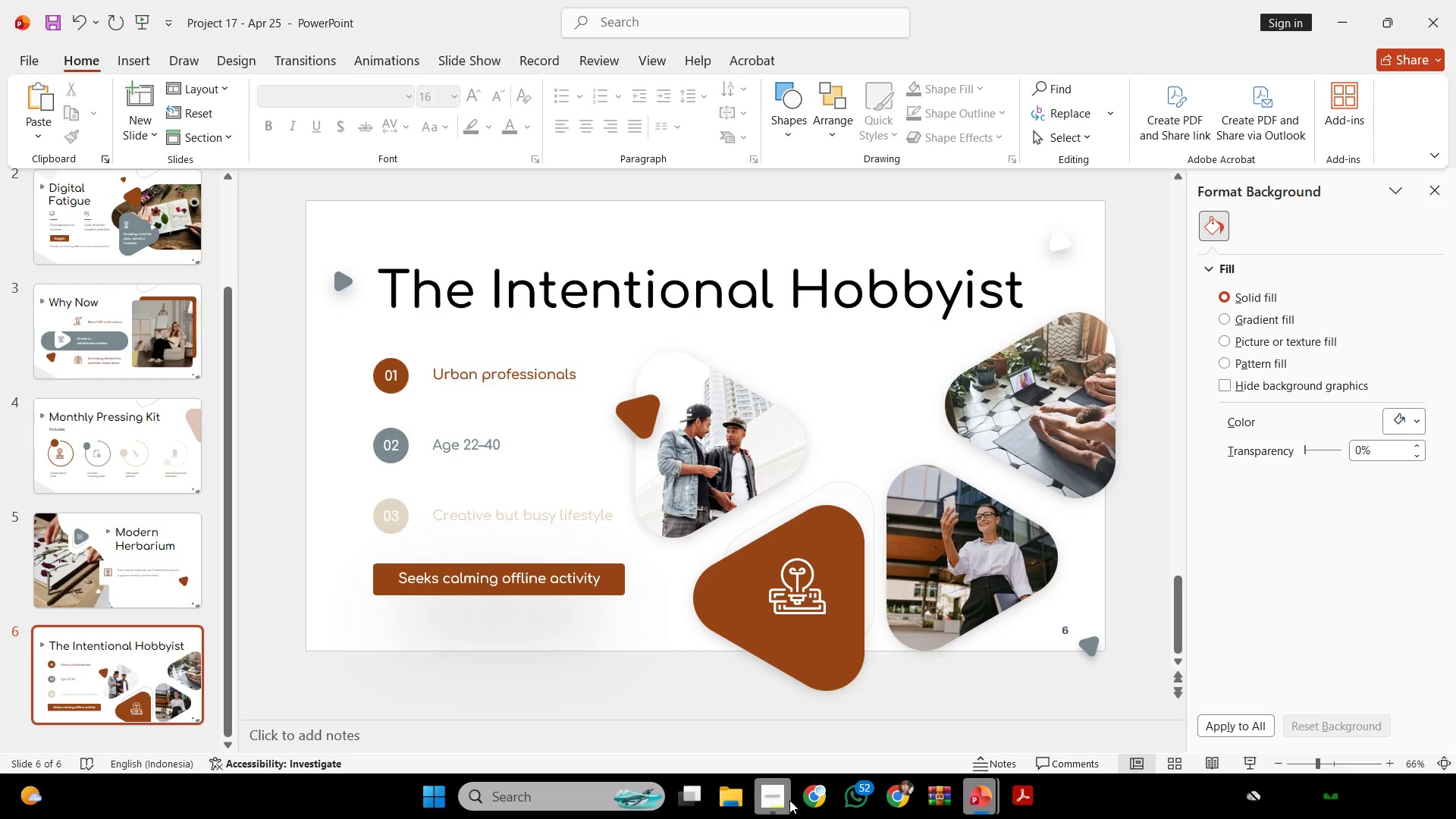 